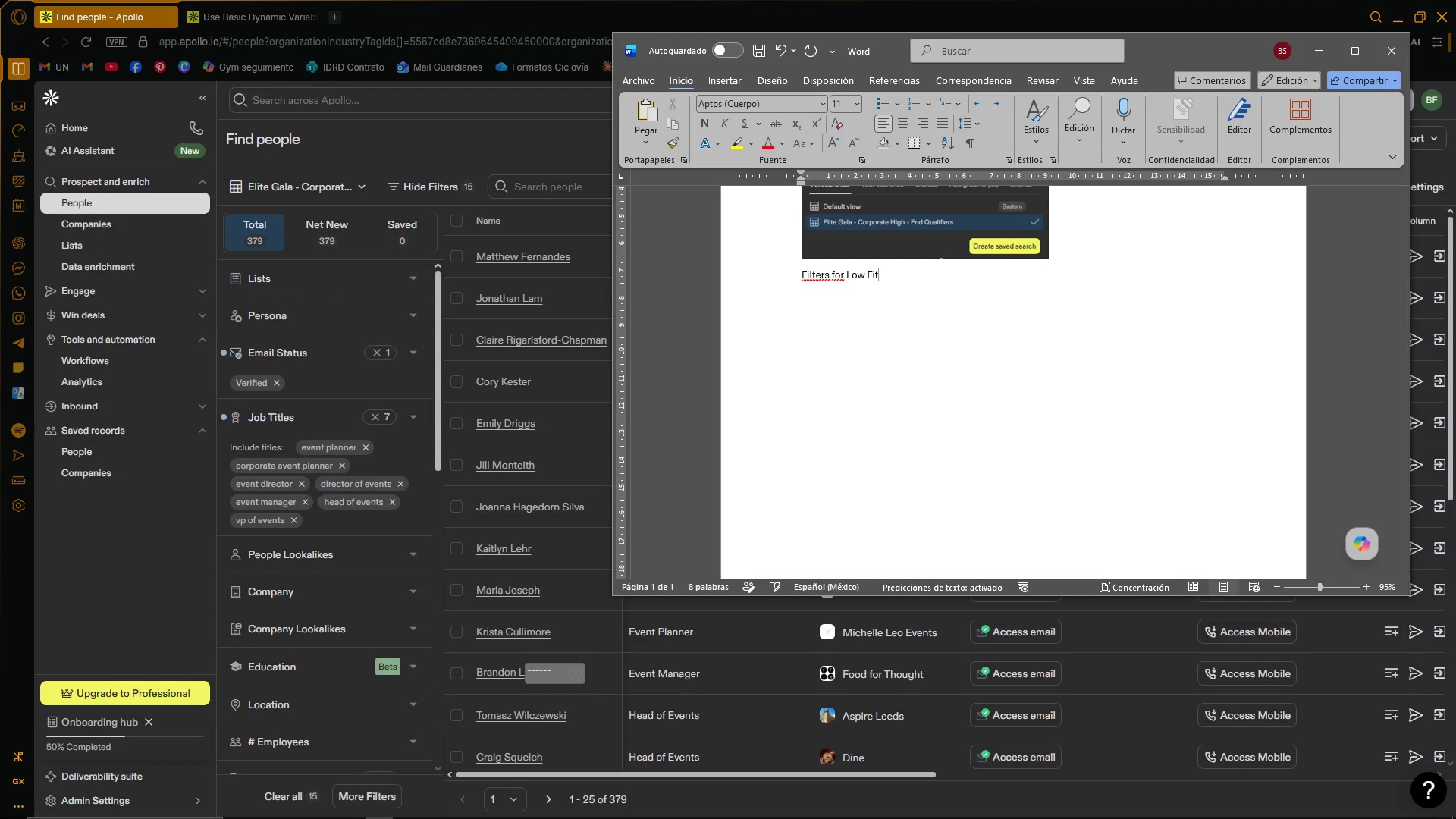 
key(Enter)
 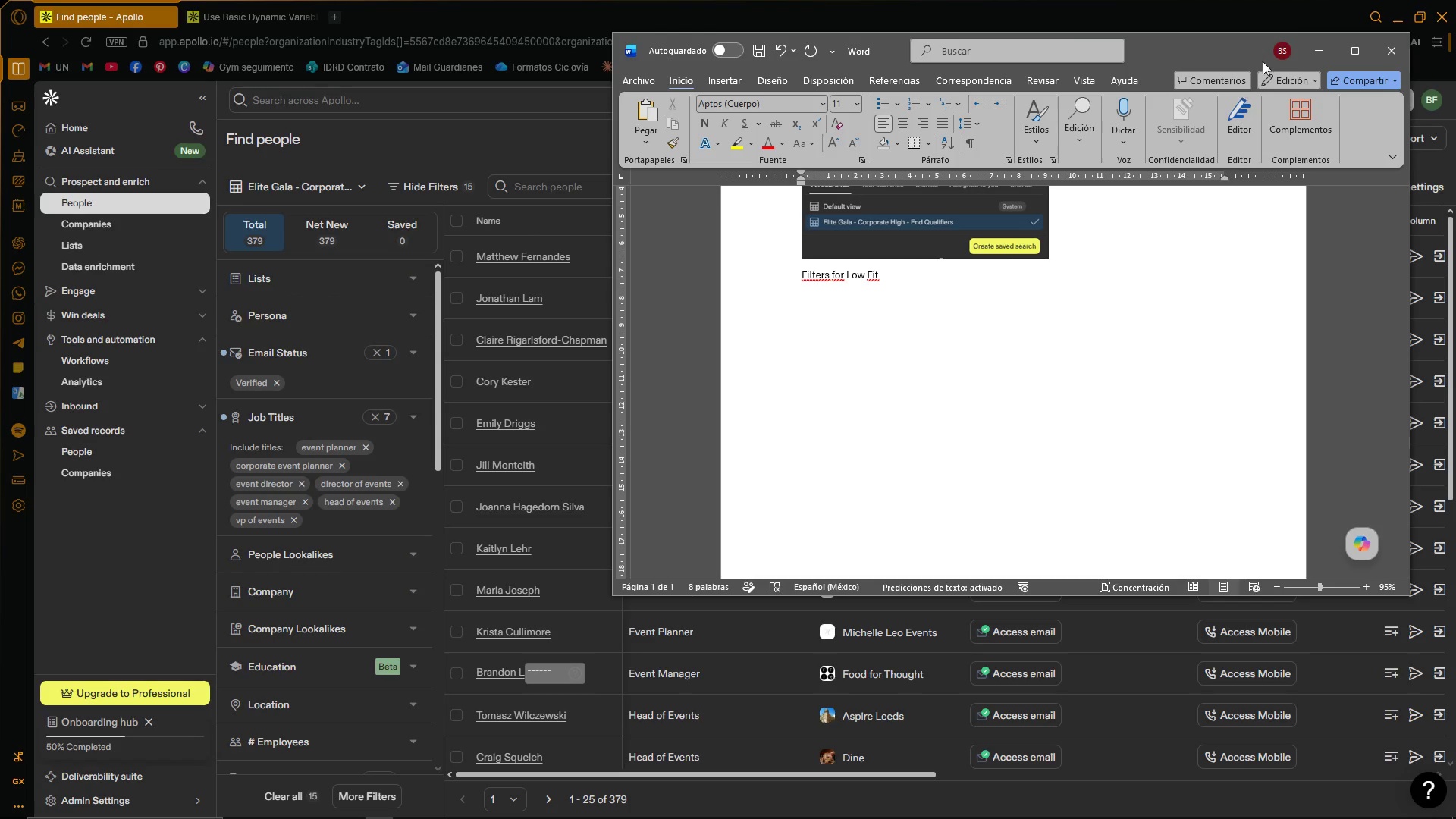 
left_click([1311, 52])
 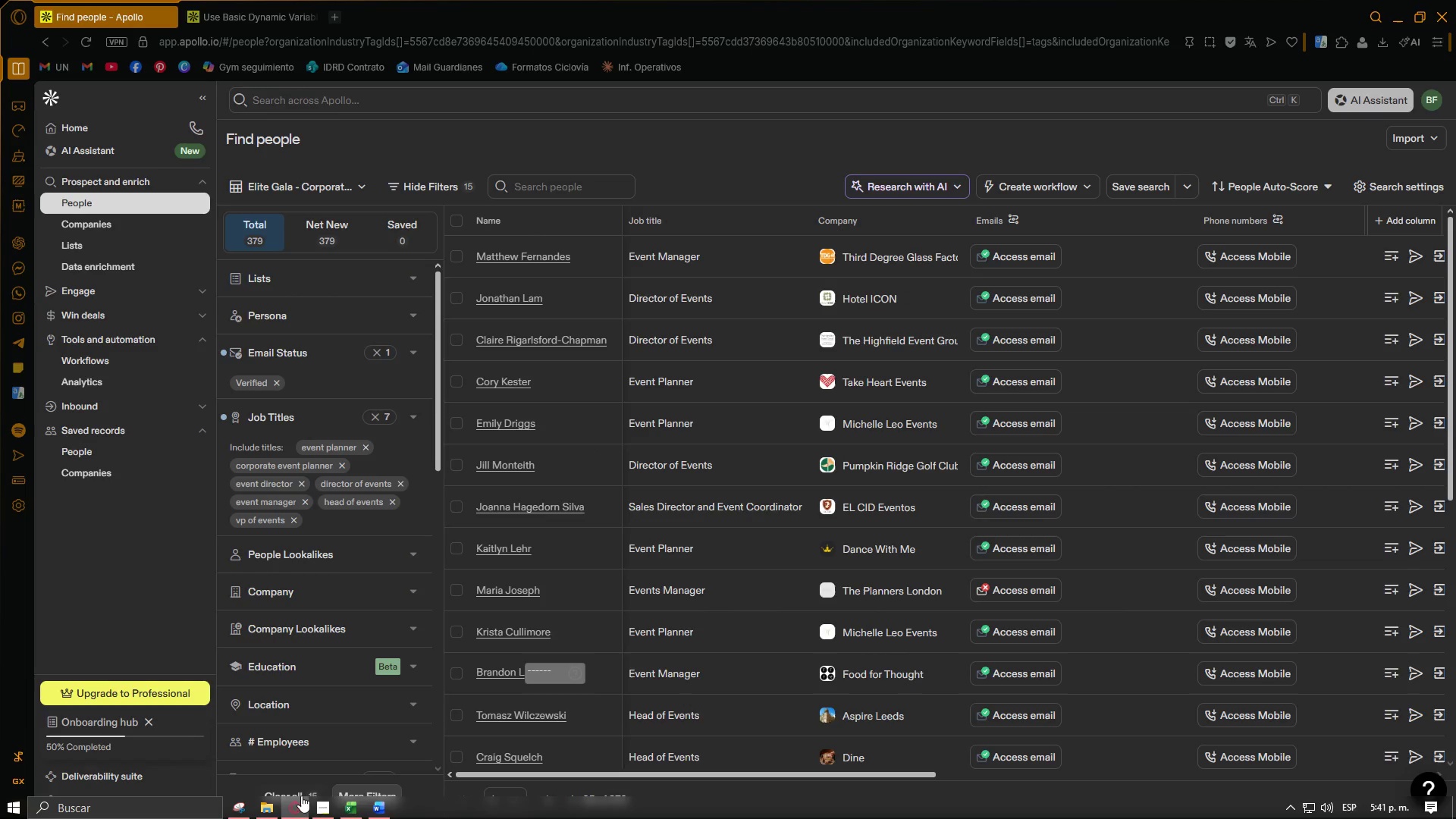 
left_click([231, 809])
 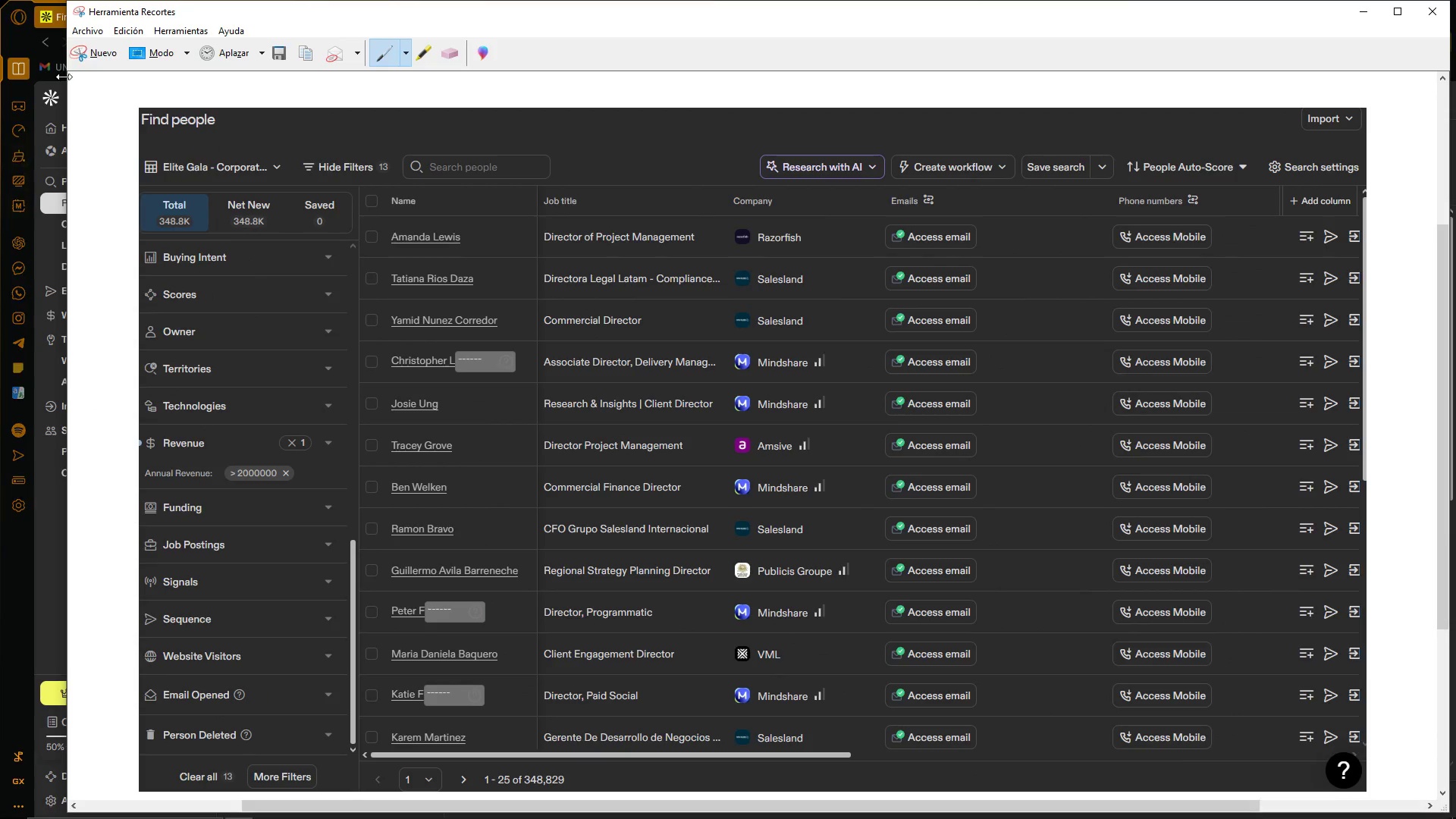 
left_click([84, 47])
 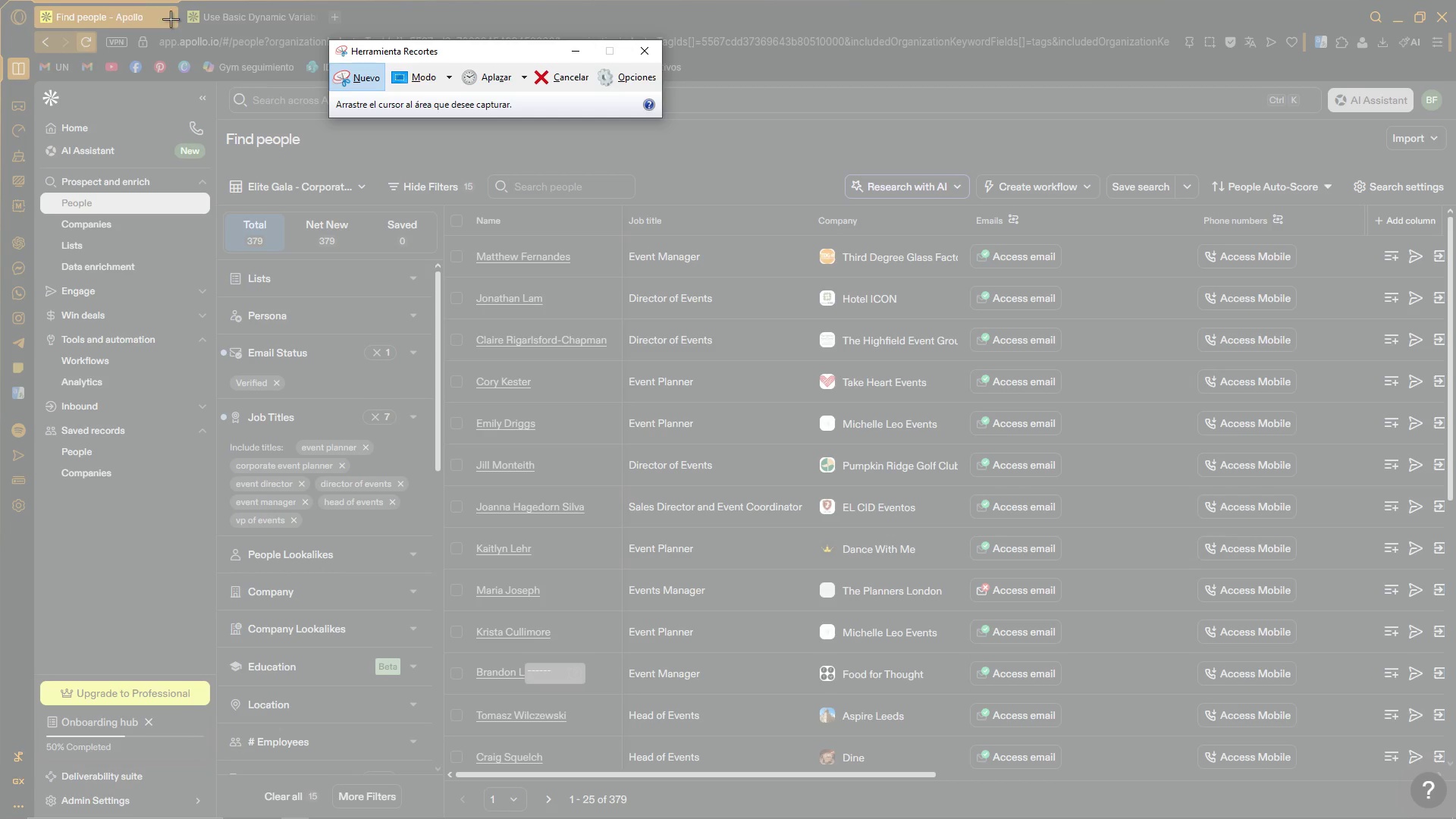 
left_click_drag(start_coordinate=[221, 124], to_coordinate=[1451, 815])
 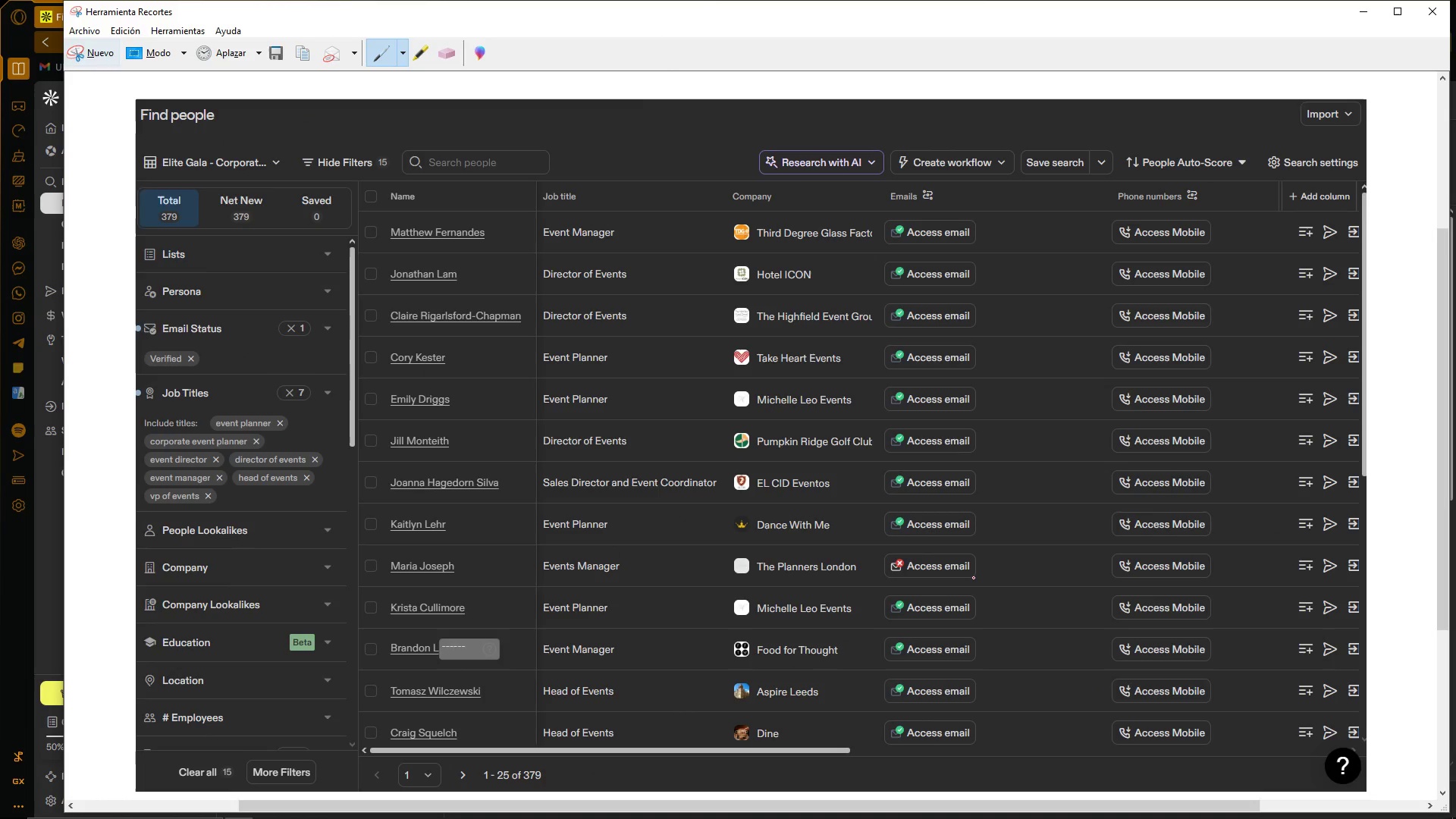 
key(Control+C)
 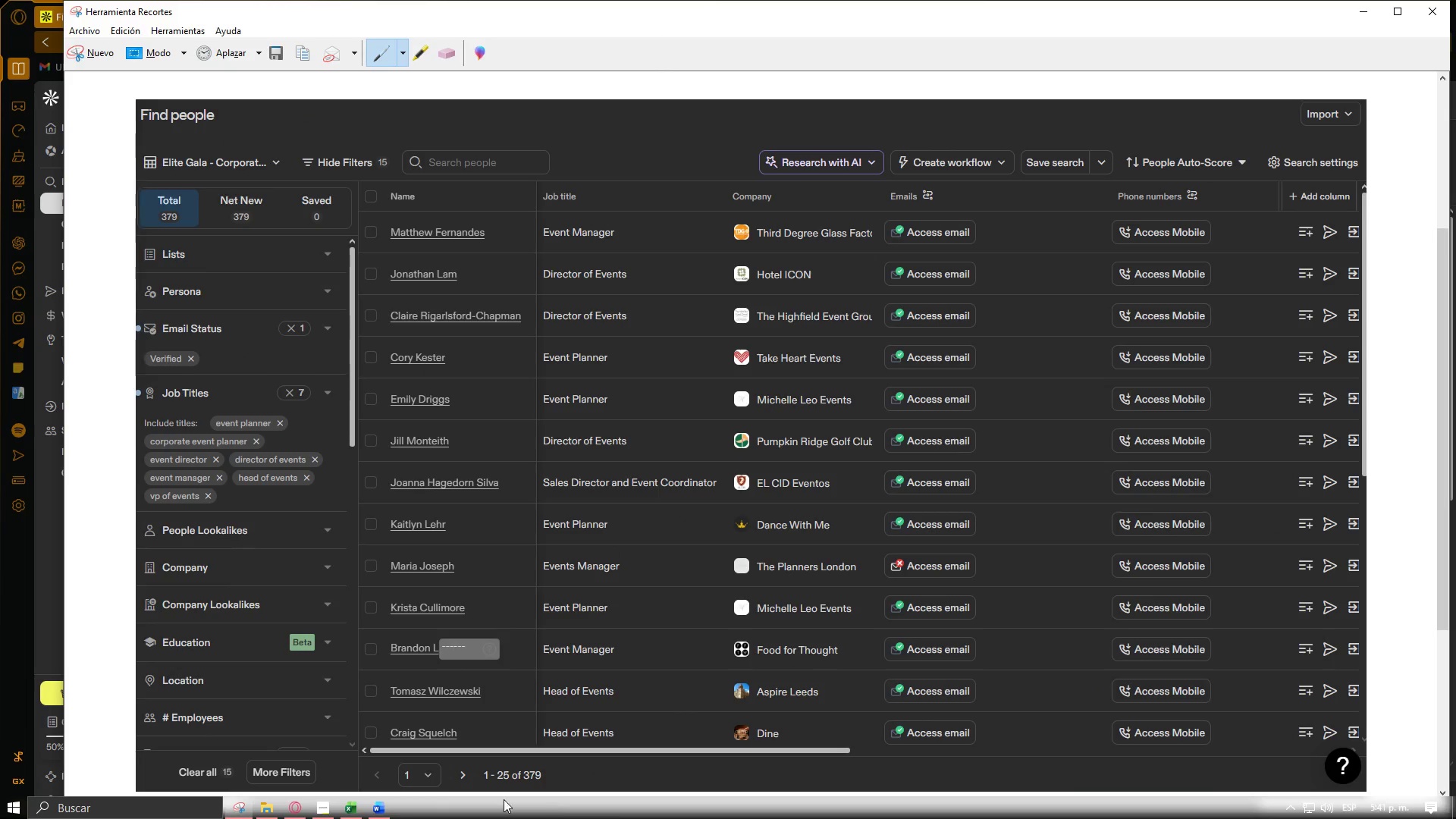 
left_click([378, 805])
 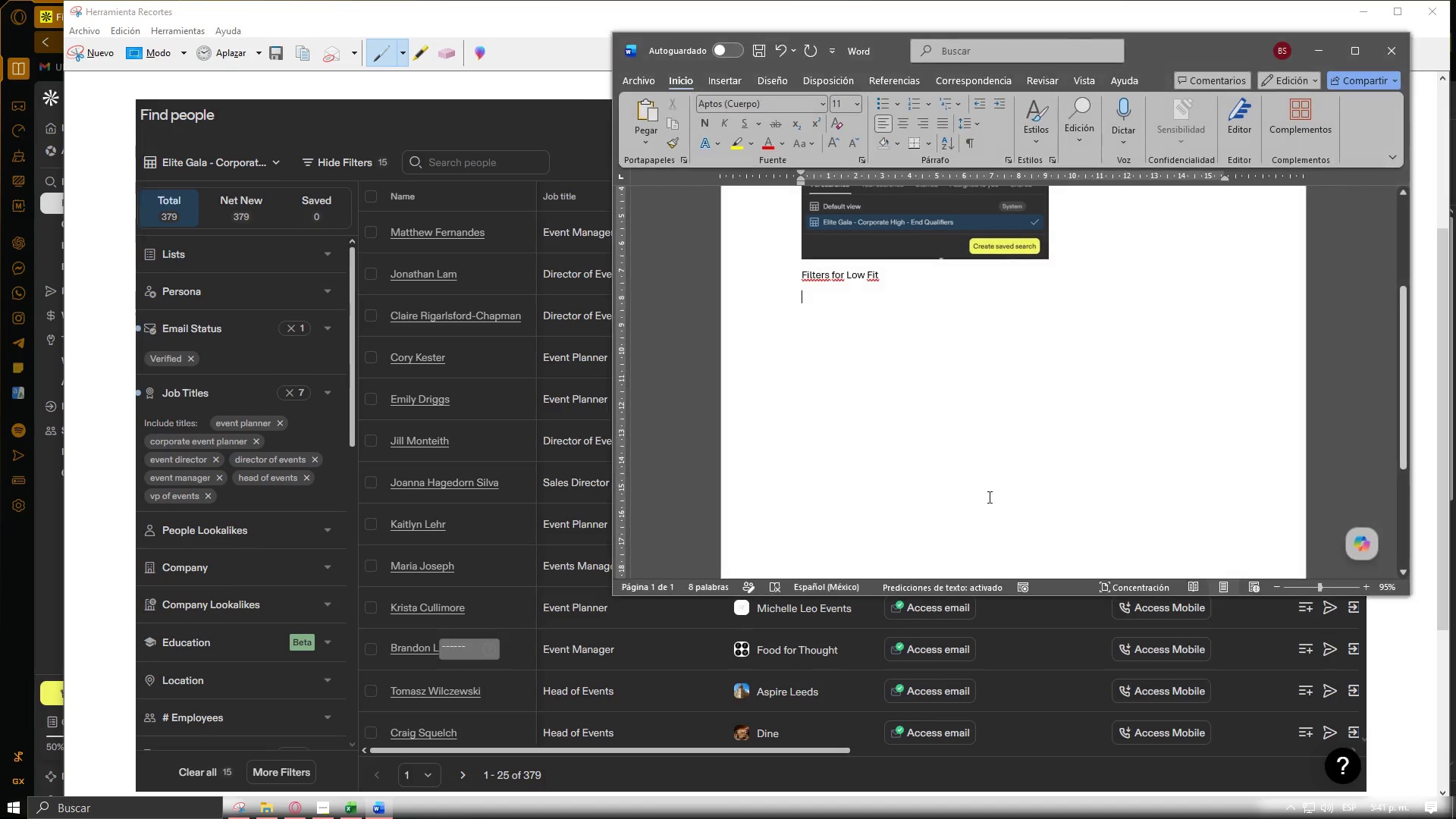 
key(Control+ControlLeft)
 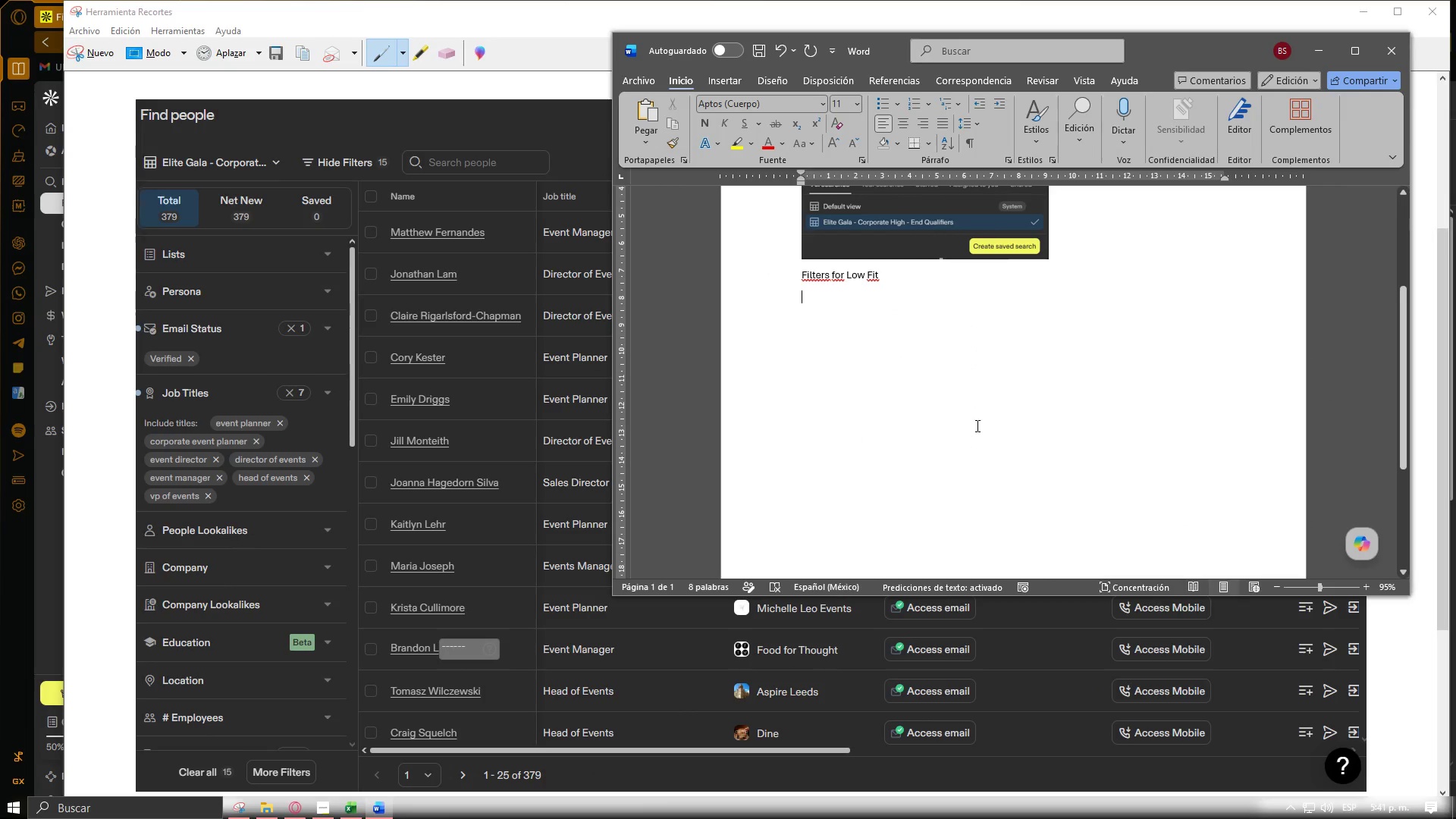 
key(Control+V)
 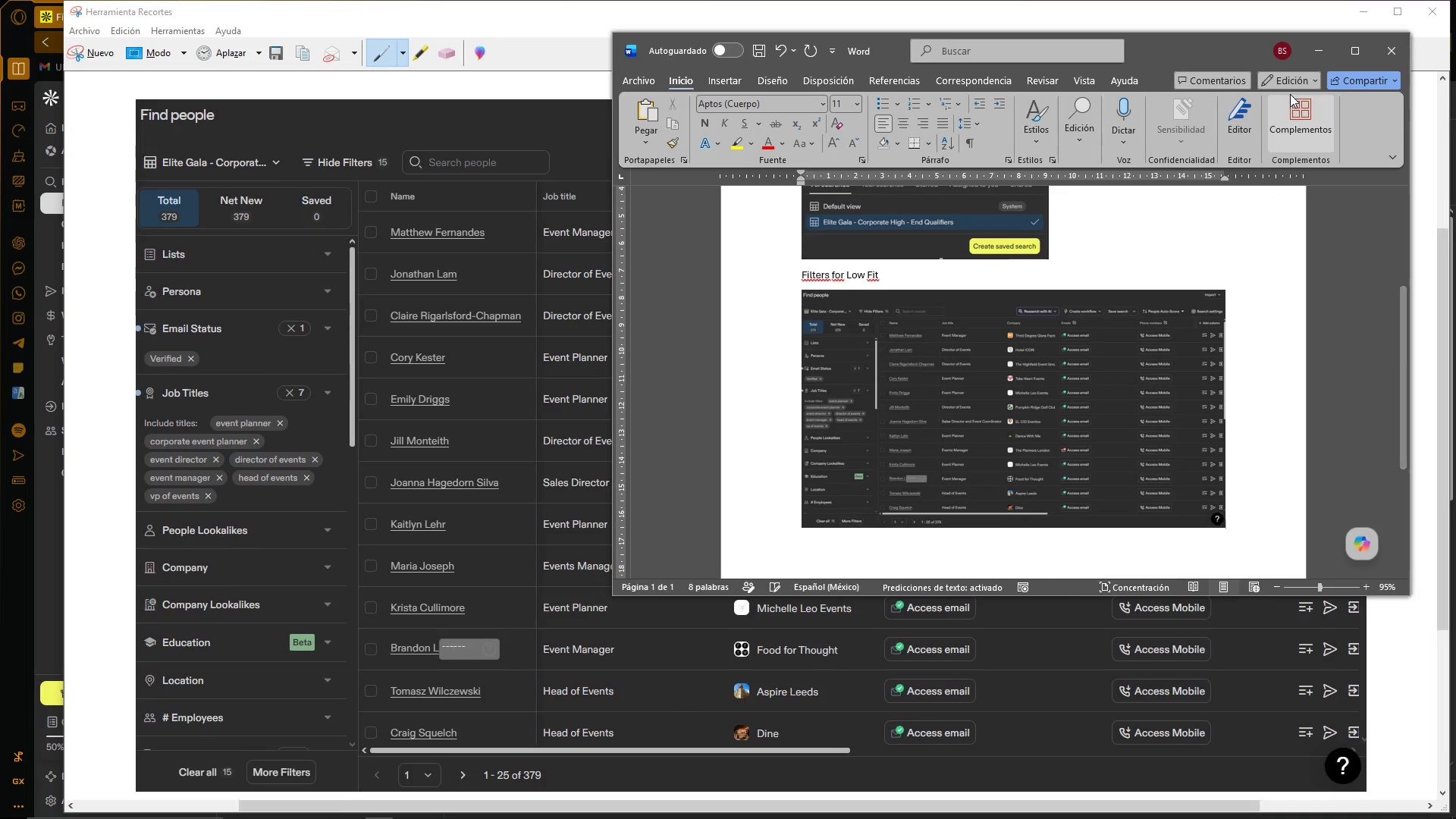 
left_click([1316, 49])
 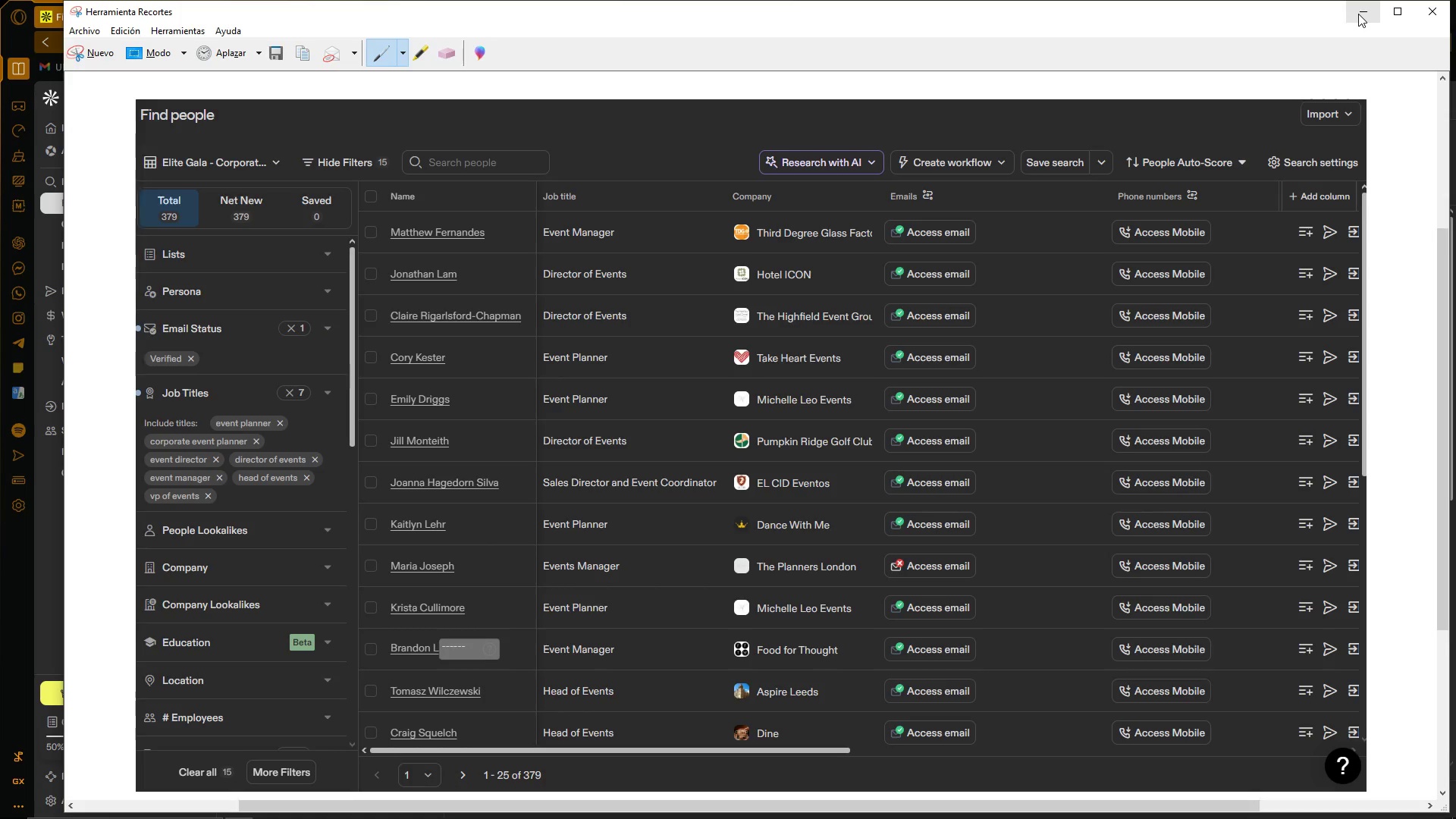 
left_click([1358, 14])
 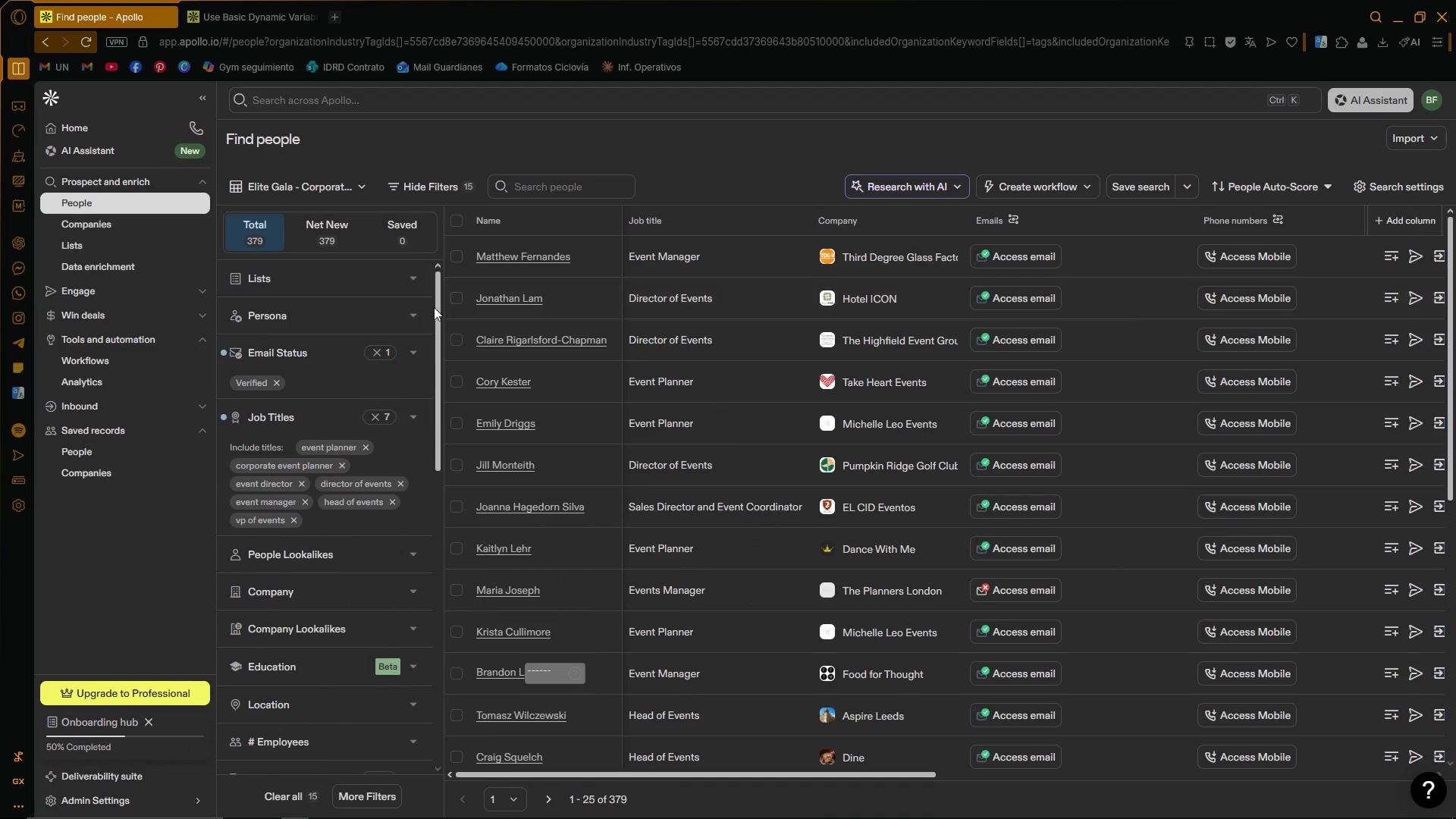 
left_click_drag(start_coordinate=[438, 303], to_coordinate=[434, 449])
 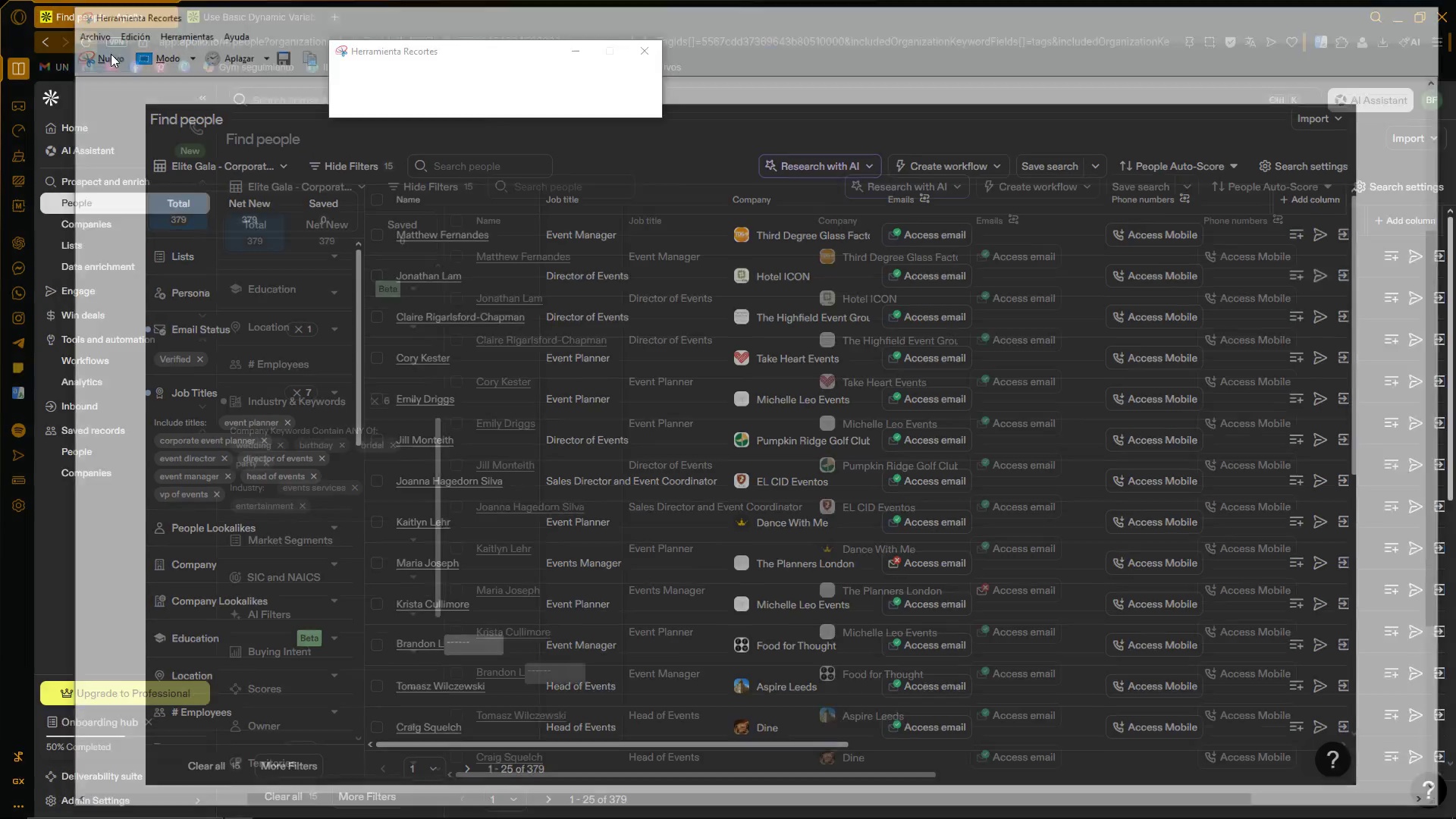 
left_click_drag(start_coordinate=[220, 126], to_coordinate=[1452, 811])
 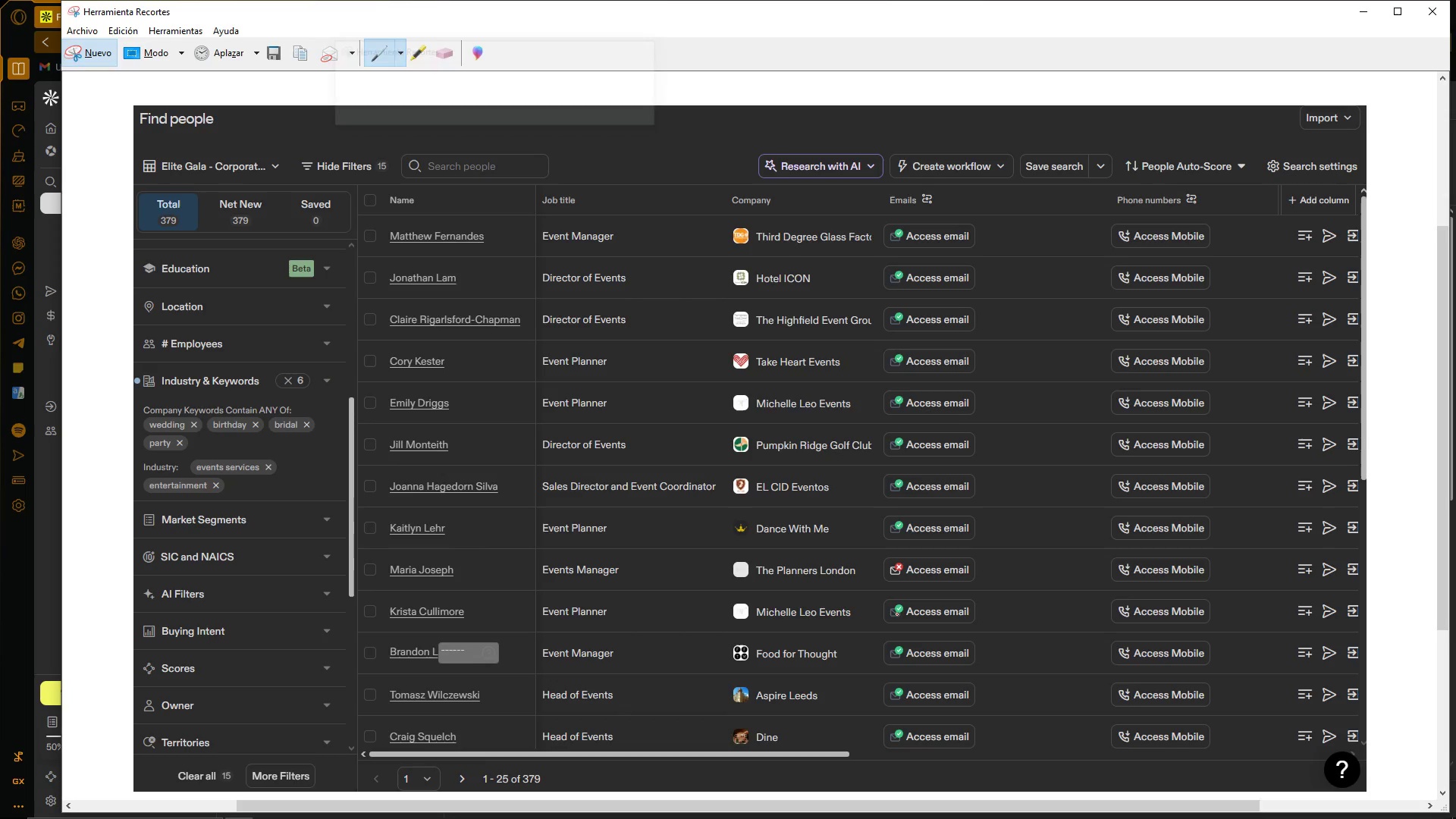 
key(Control+ControlLeft)
 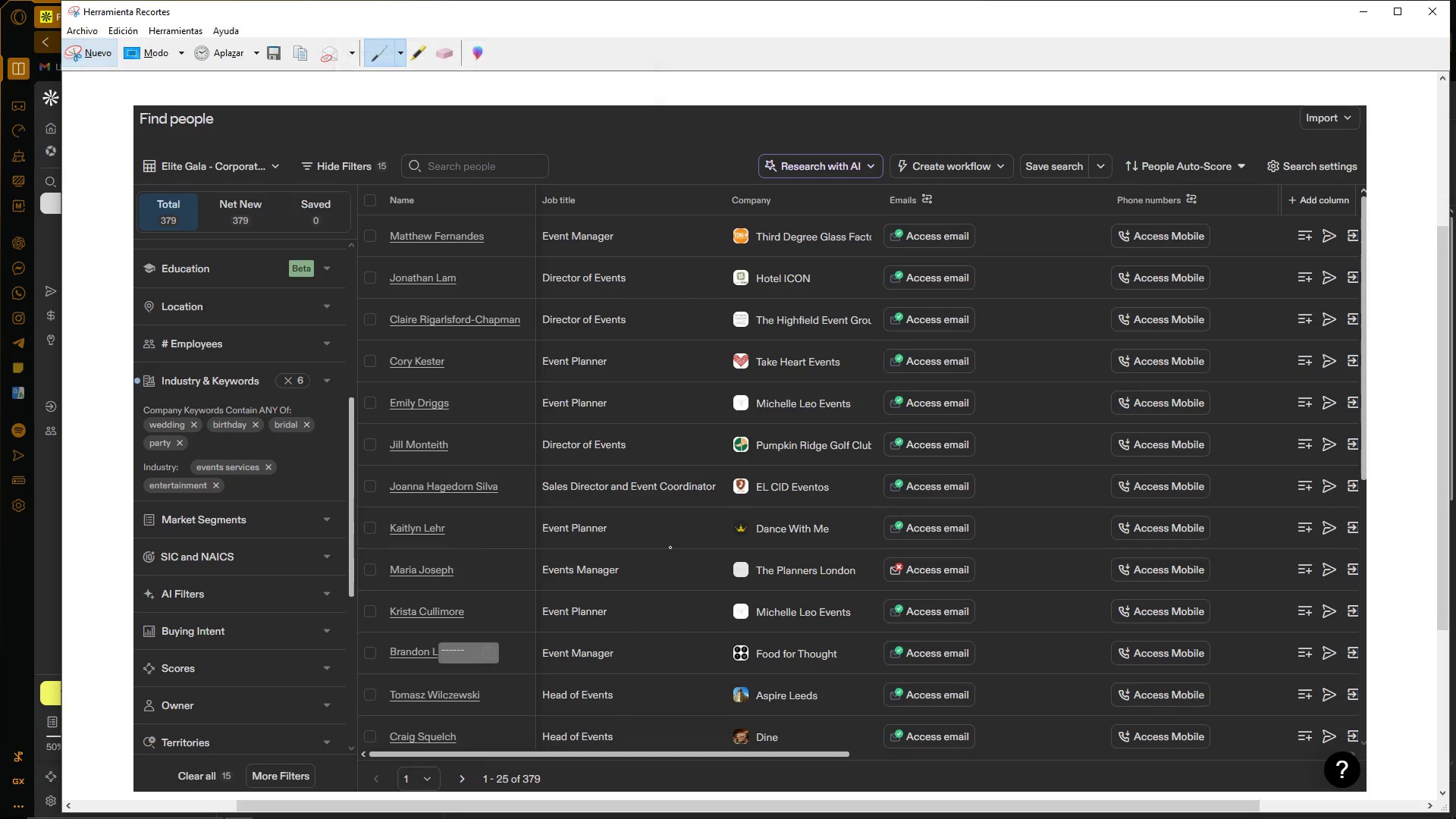 
key(Control+C)
 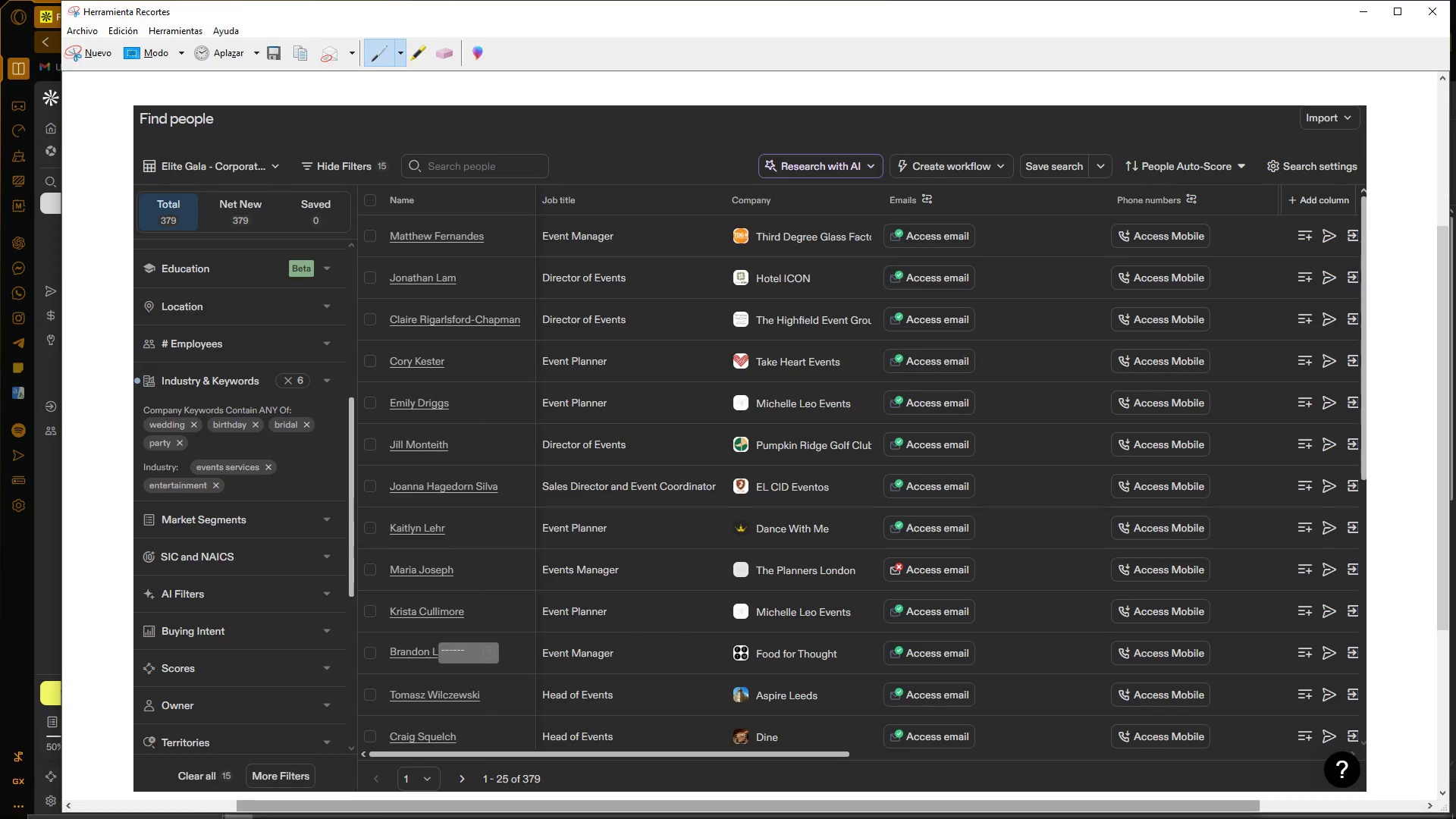 
left_click([374, 807])
 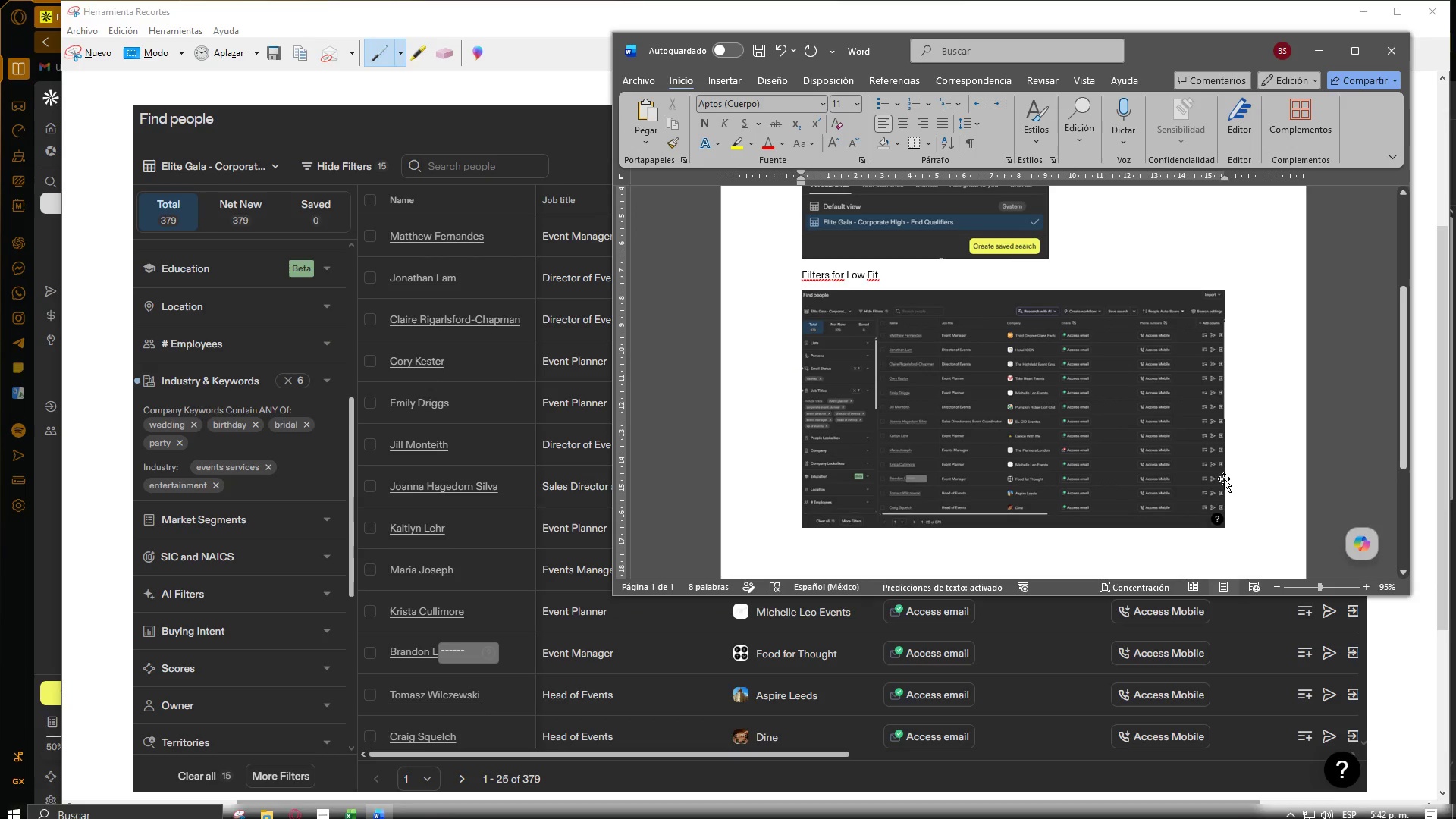 
left_click([1255, 513])
 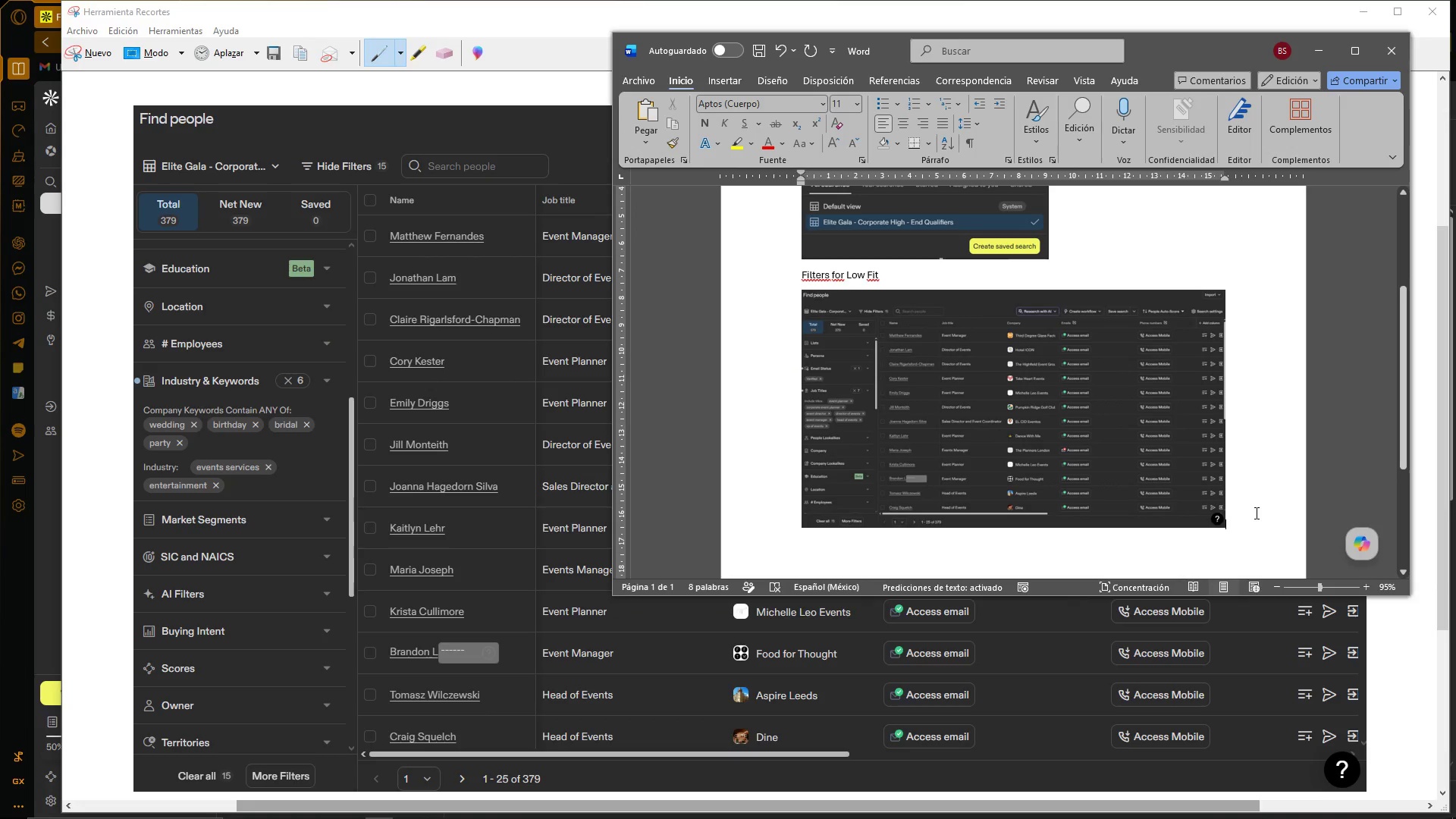 
key(Control+V)
 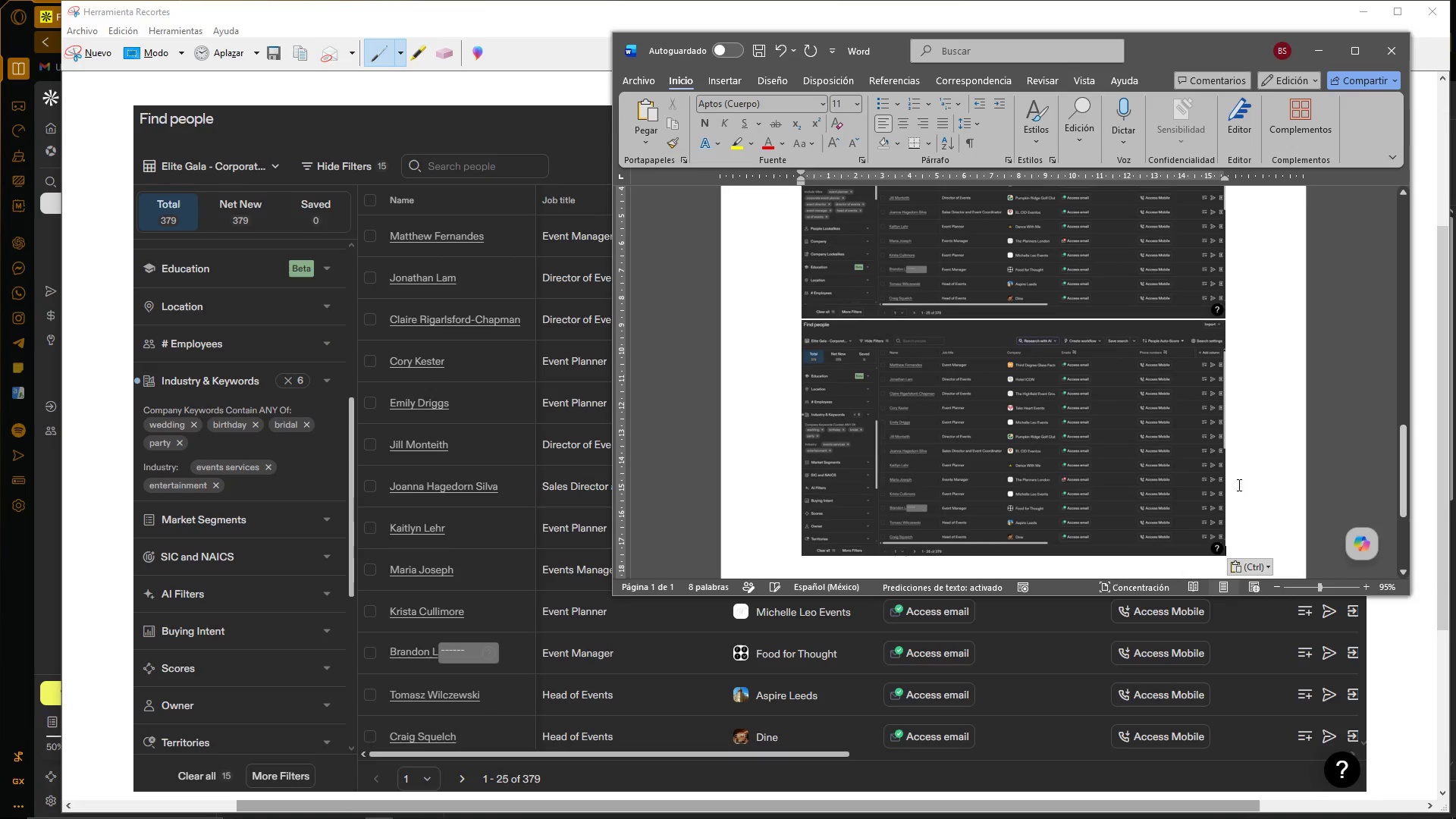 
scroll: coordinate [1193, 450], scroll_direction: none, amount: 0.0
 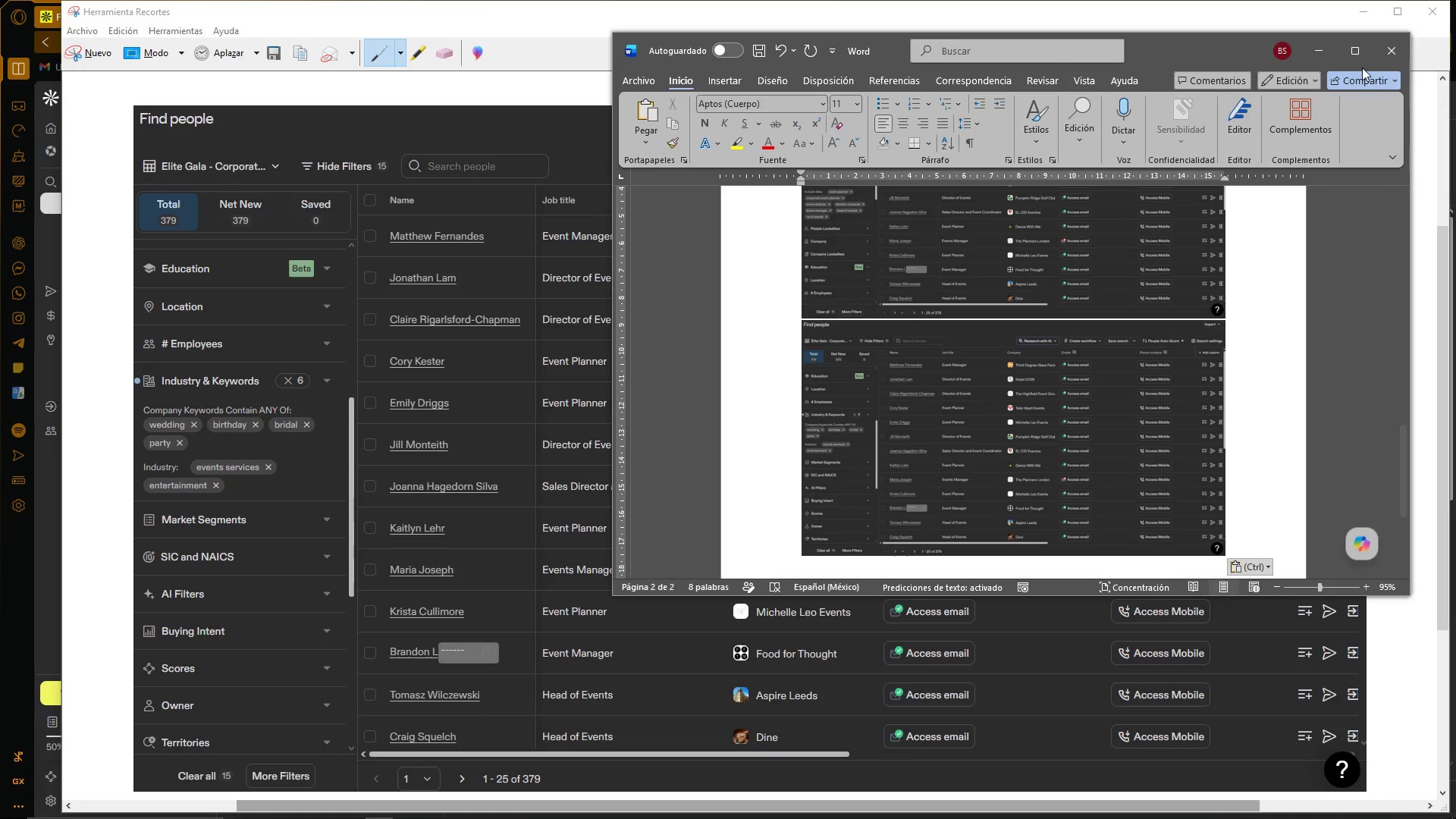 
left_click([1315, 51])
 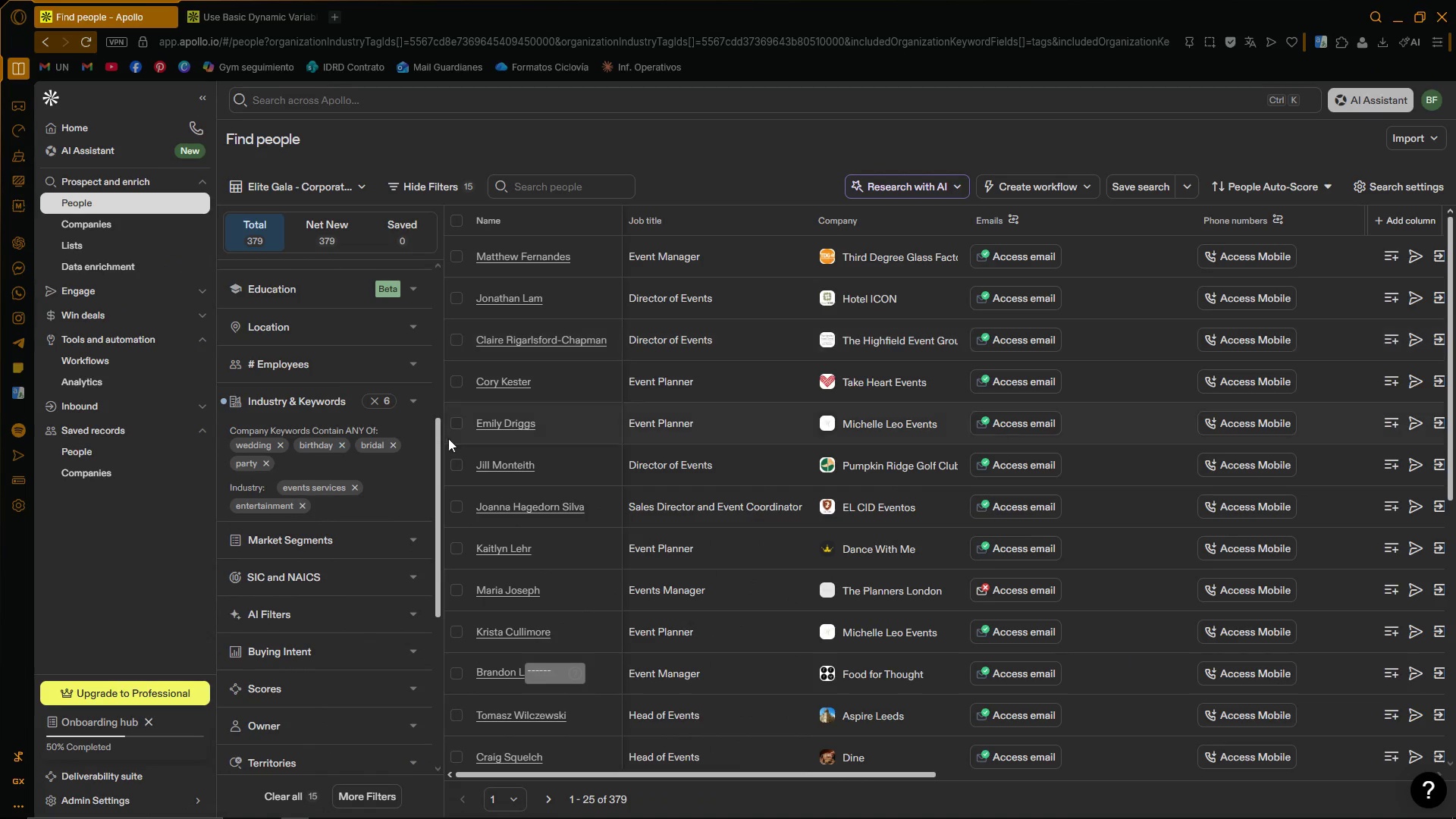 
left_click_drag(start_coordinate=[441, 455], to_coordinate=[428, 668])
 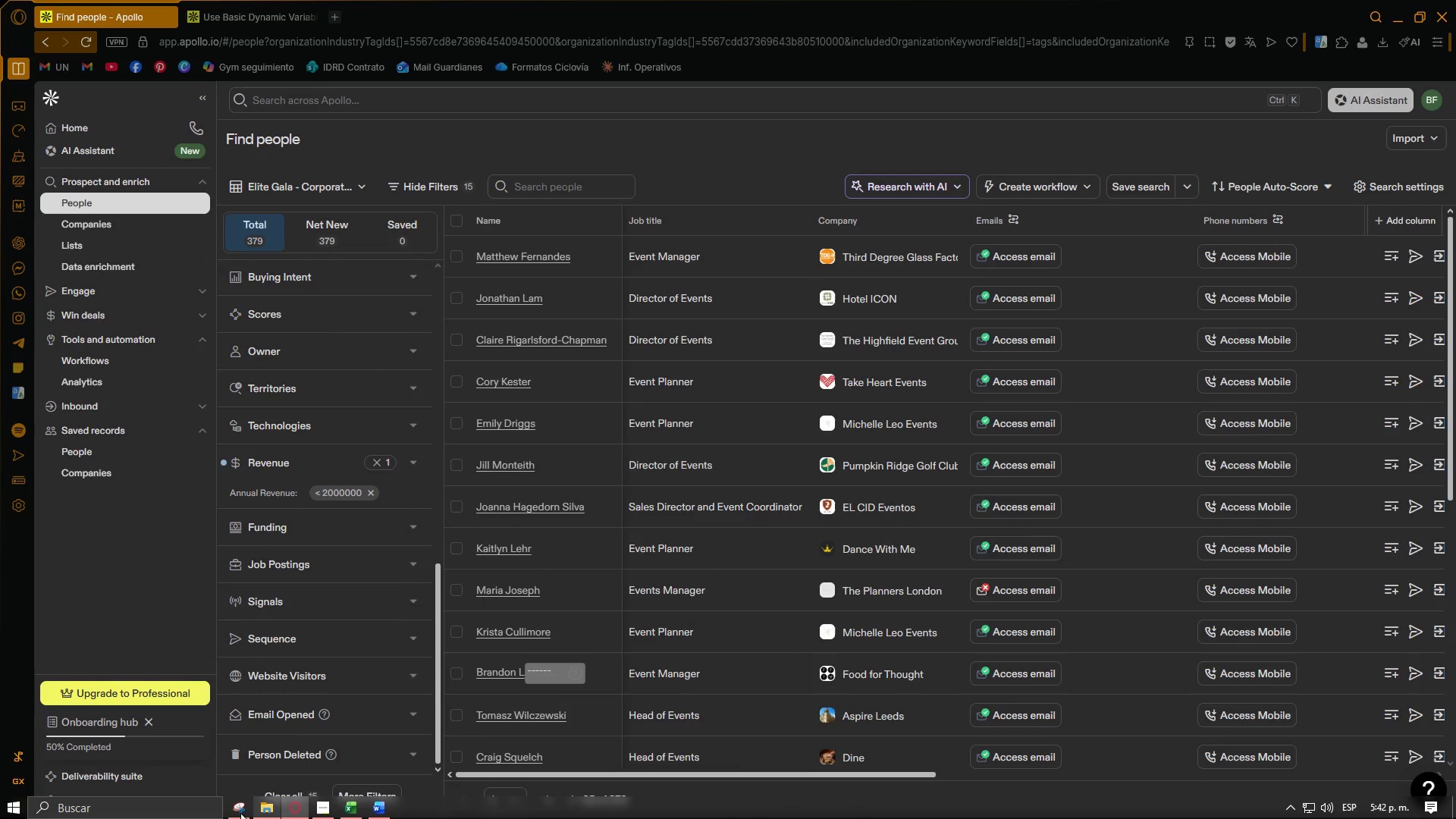 
left_click([234, 810])
 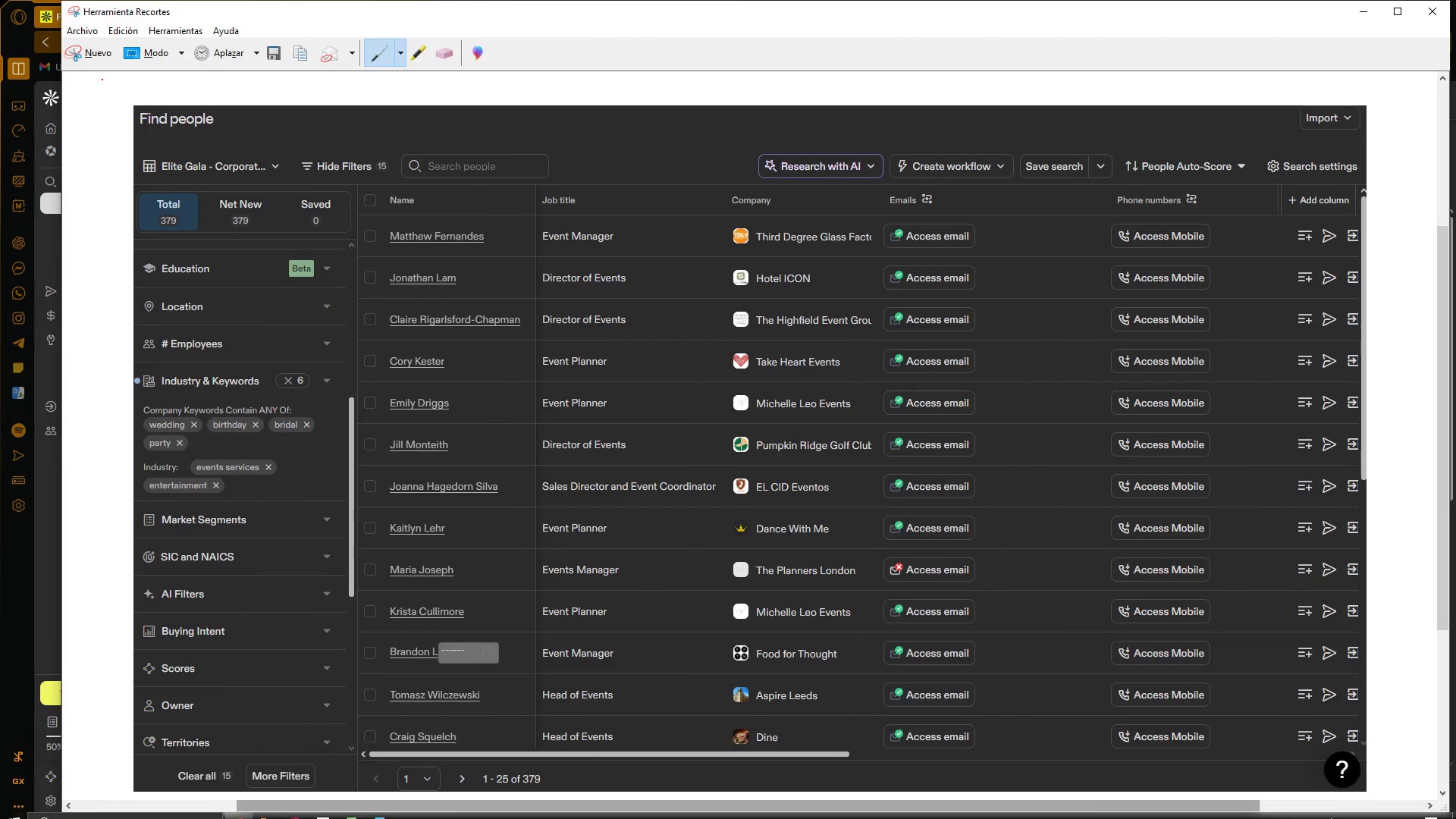 
left_click([94, 61])
 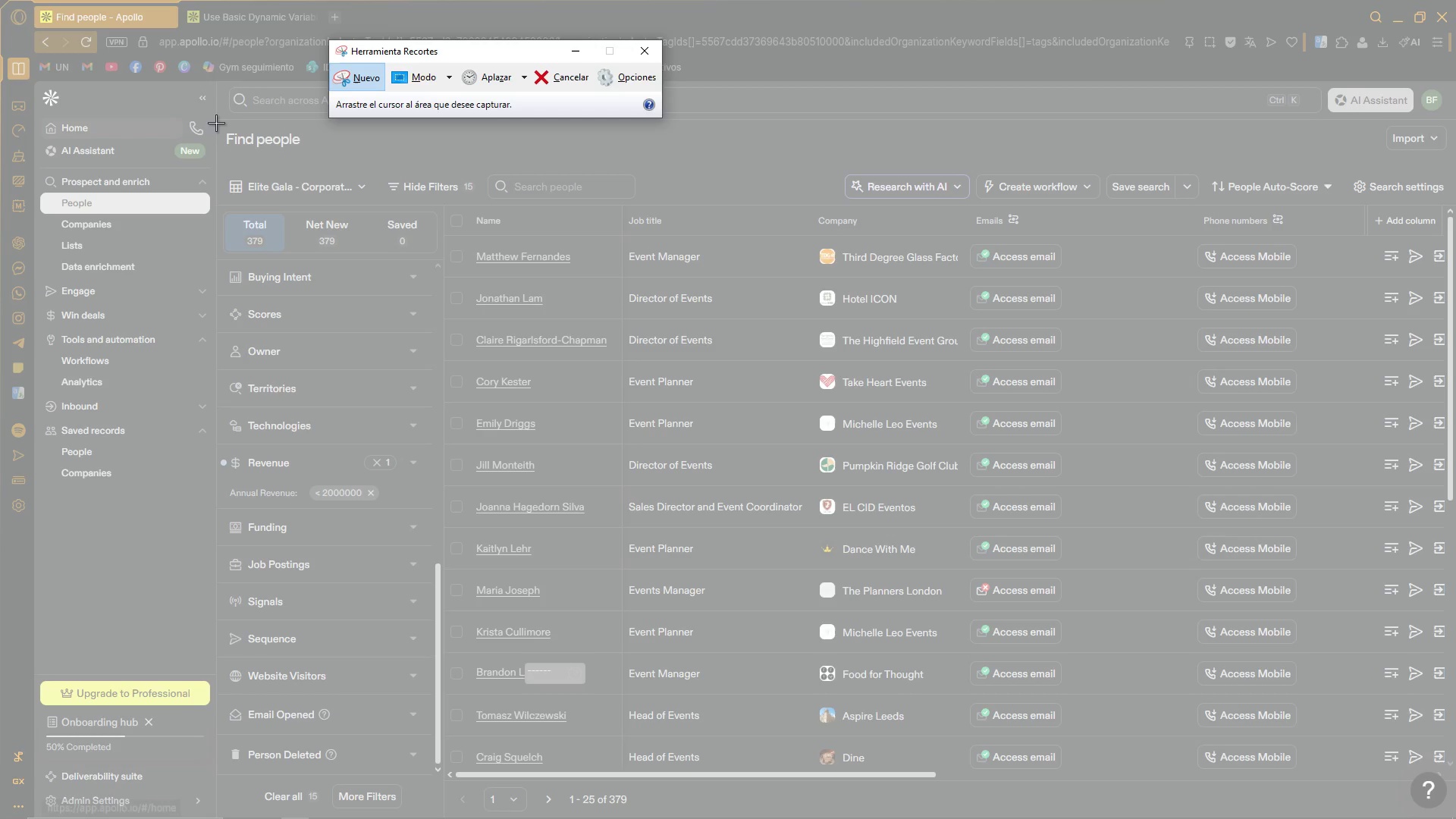 
left_click_drag(start_coordinate=[221, 127], to_coordinate=[1451, 814])
 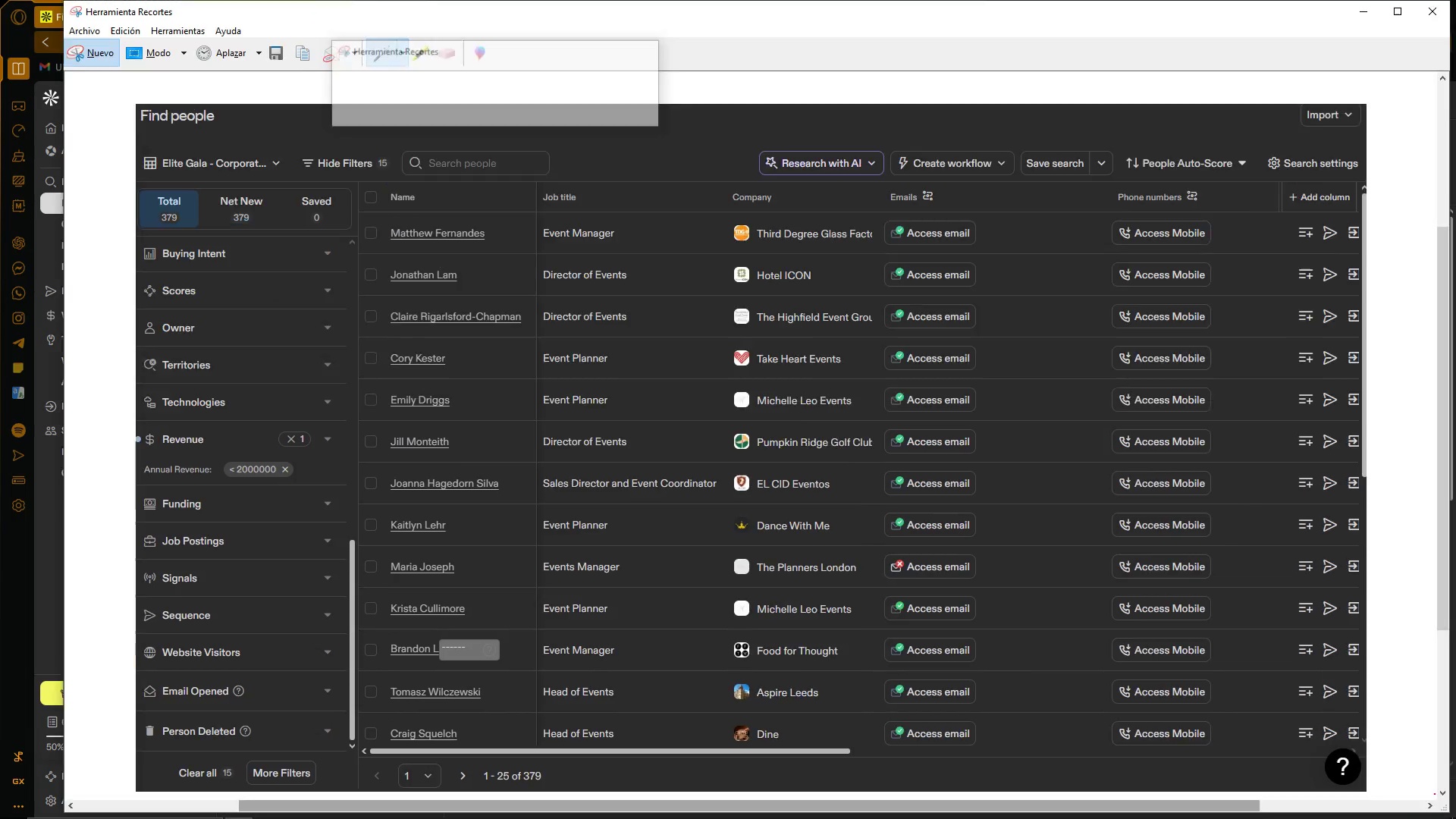 
key(Control+ControlLeft)
 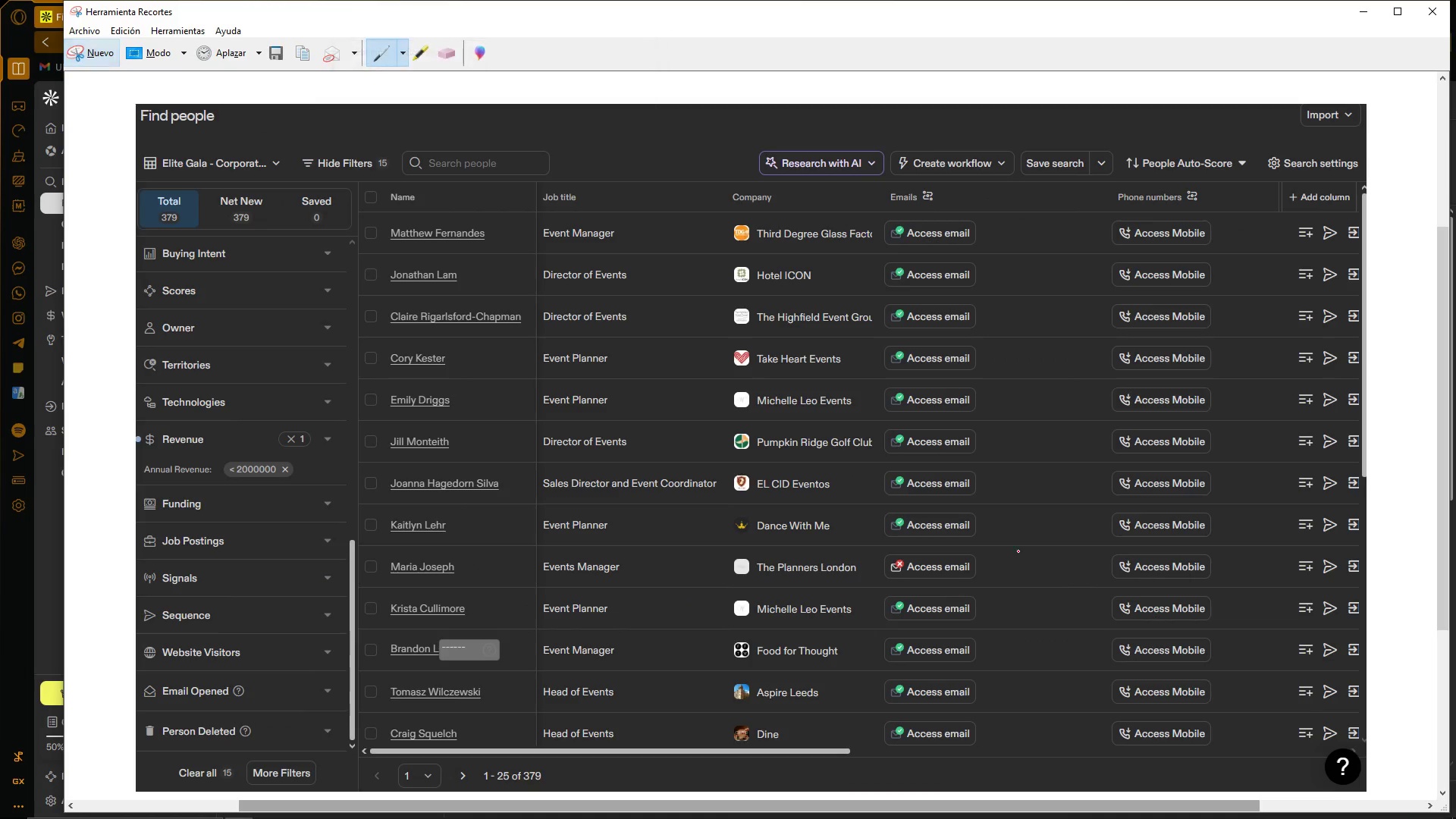 
key(Control+C)
 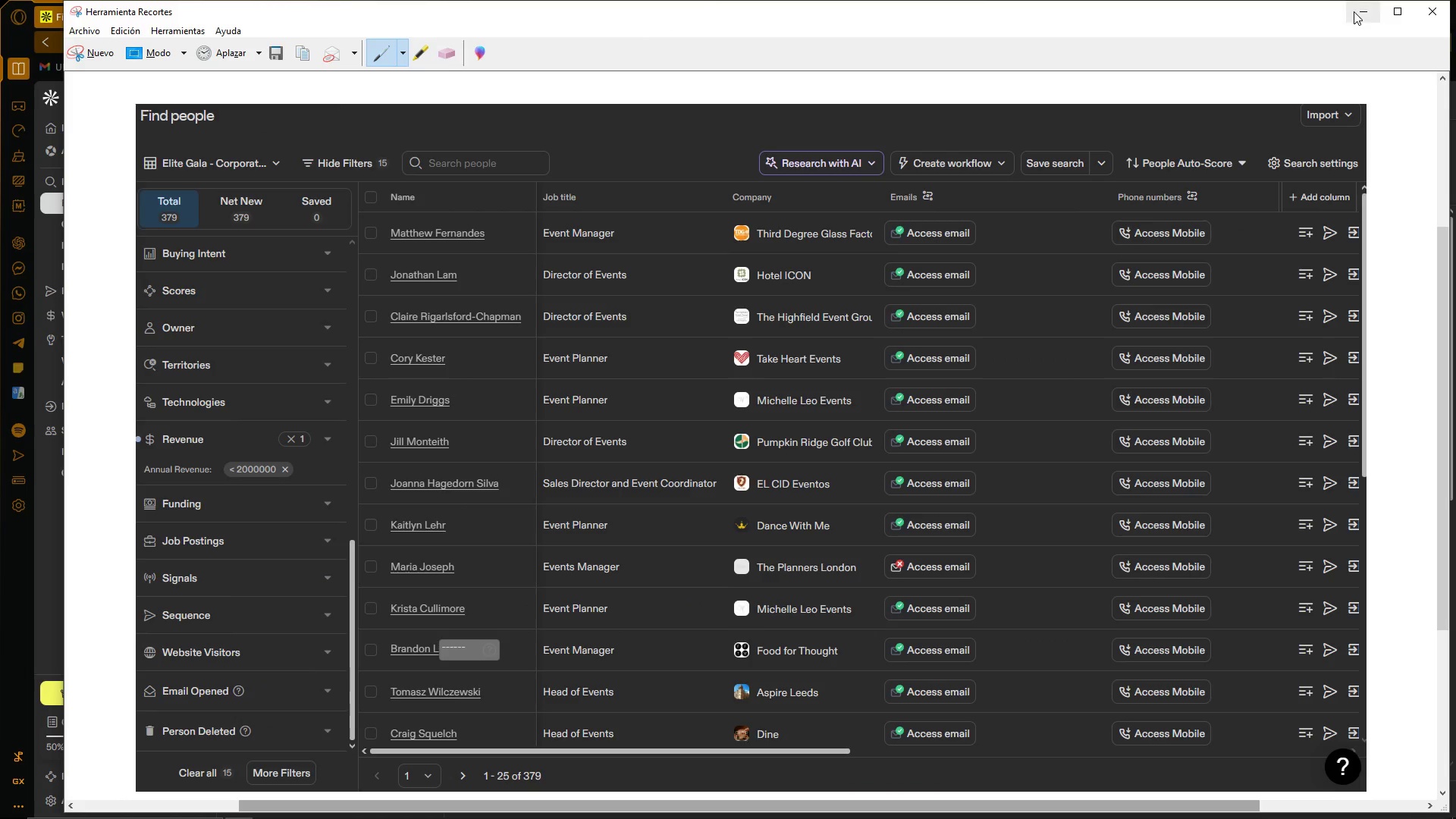 
left_click([1353, 11])
 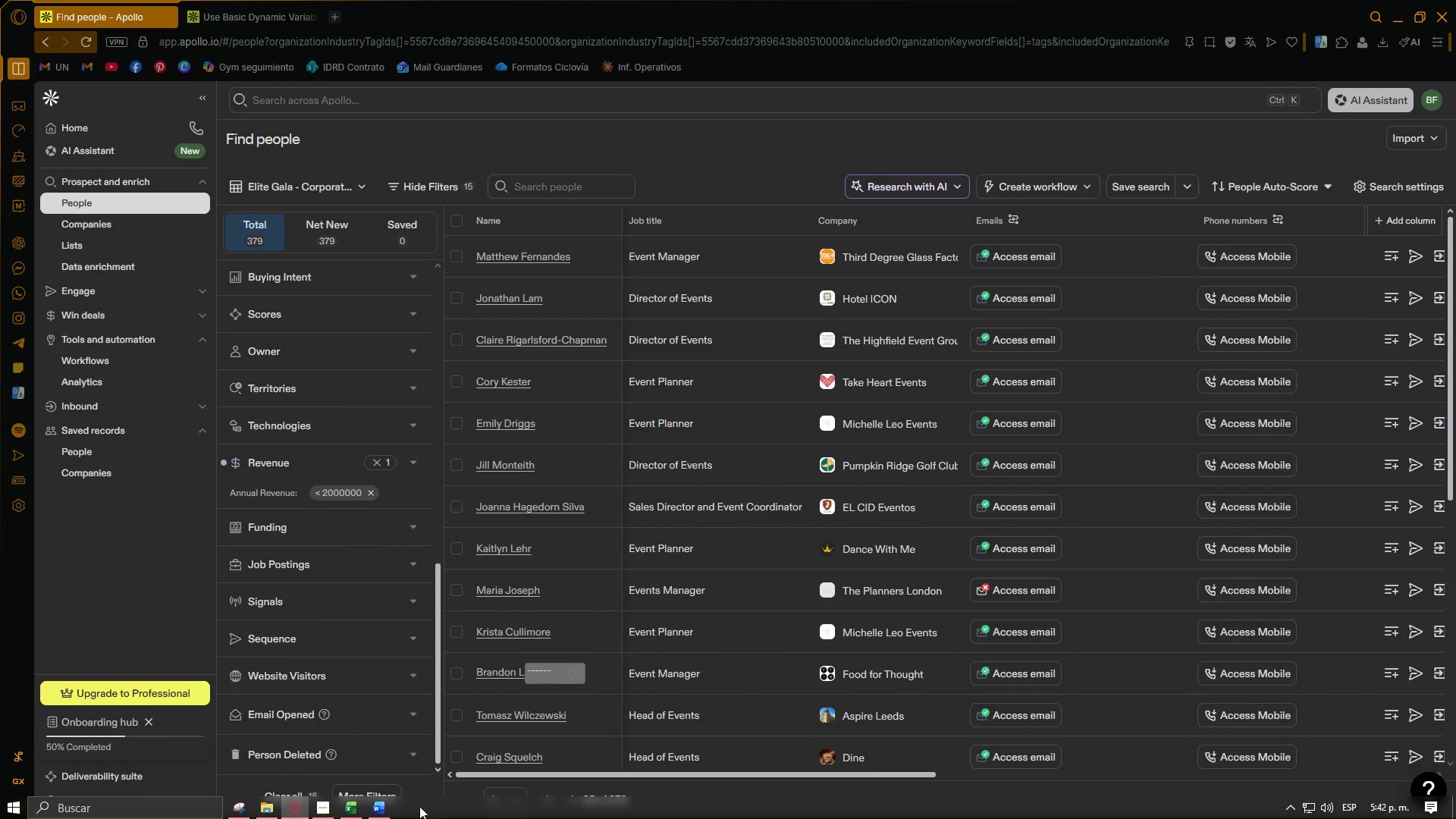 
left_click([388, 808])
 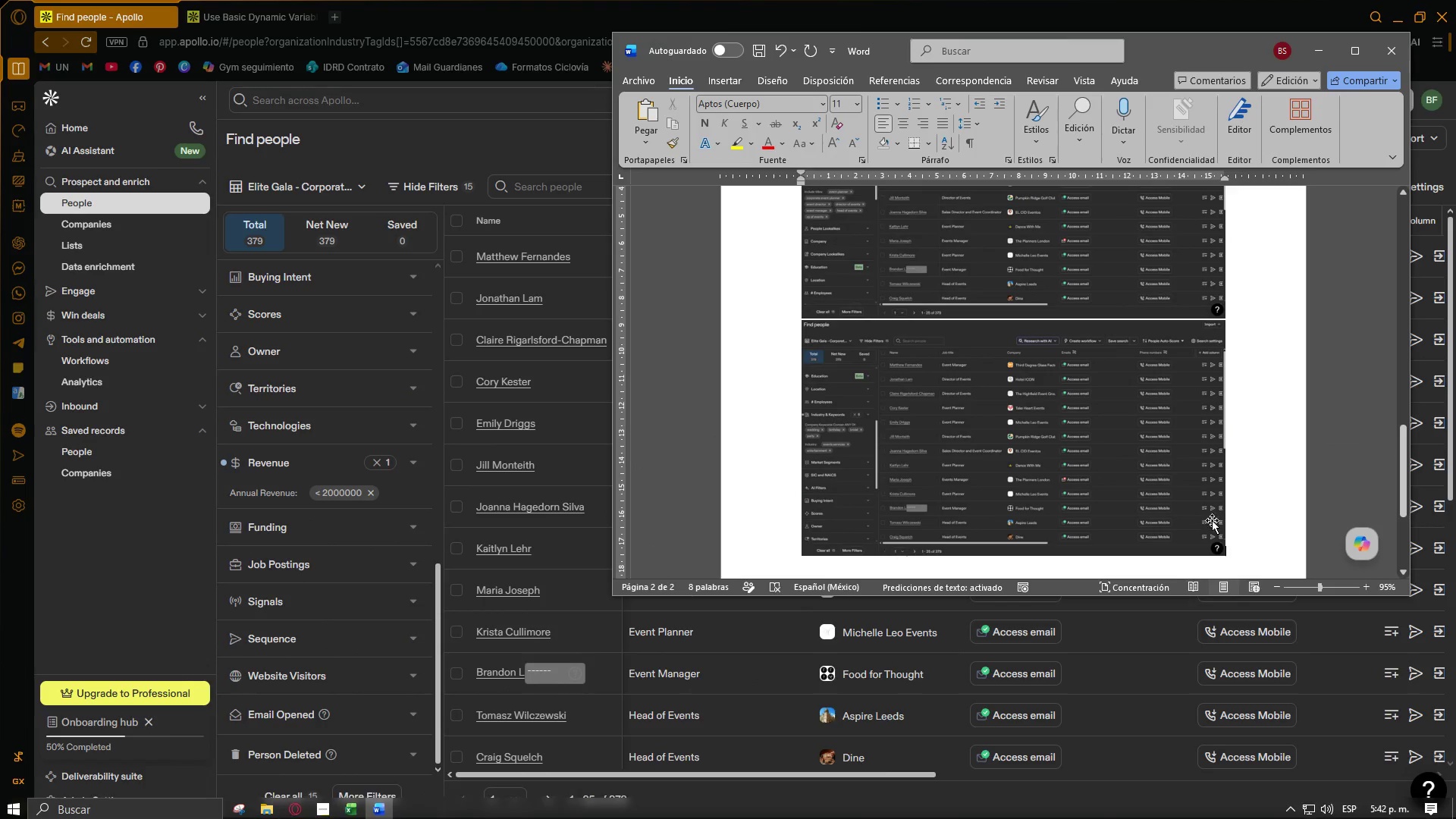 
left_click([1248, 538])
 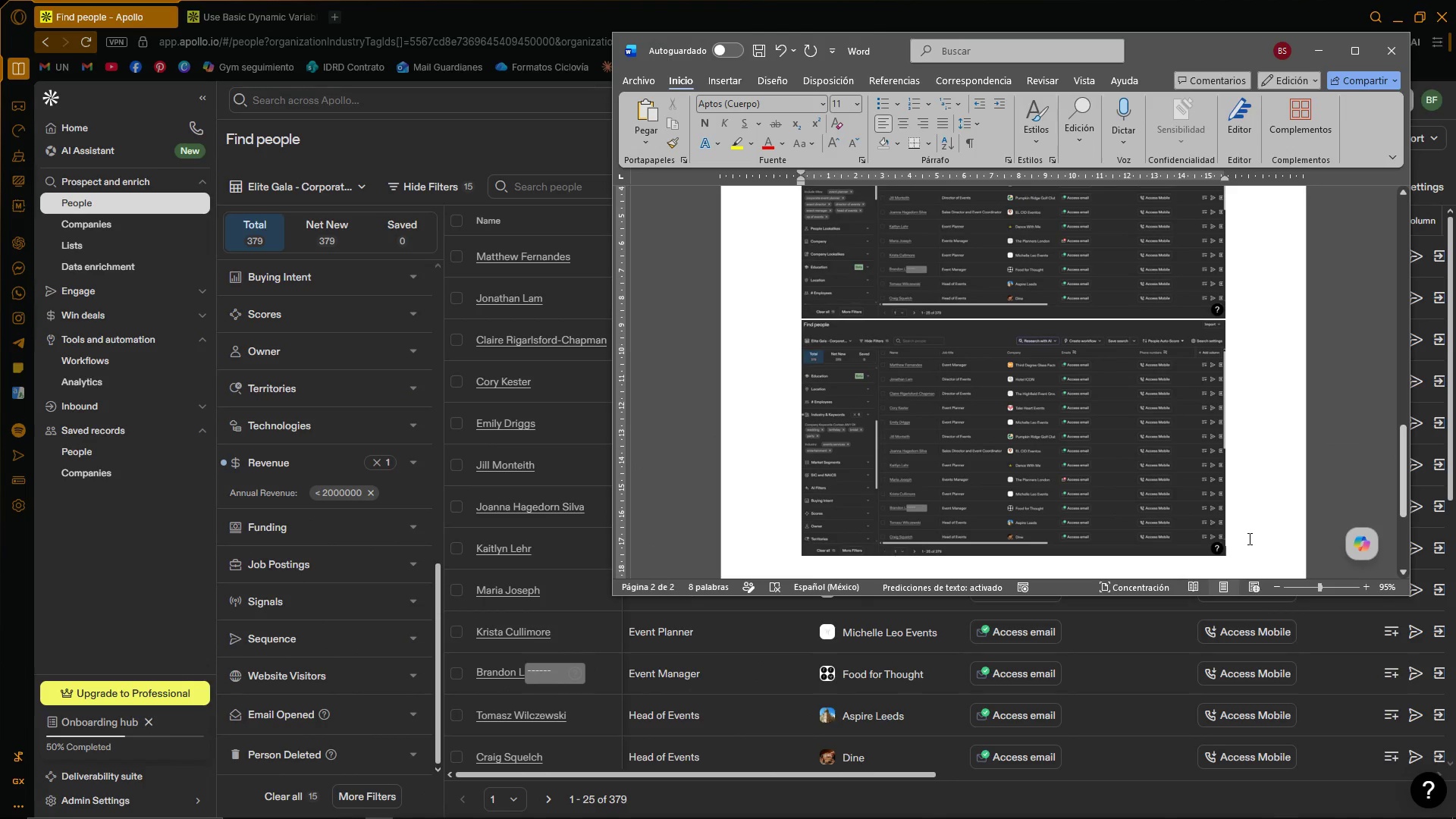 
key(Control+ControlLeft)
 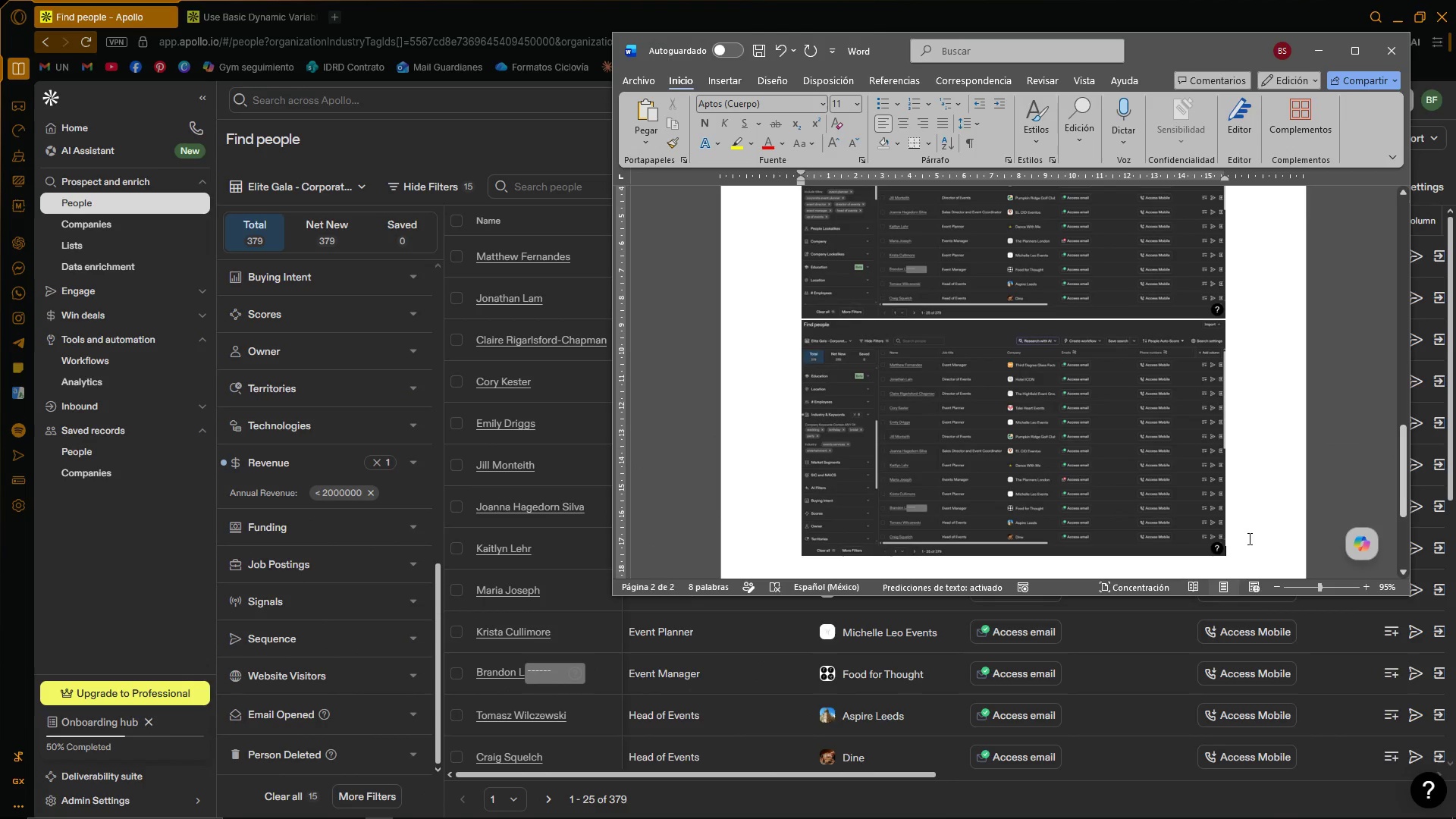 
key(Control+V)
 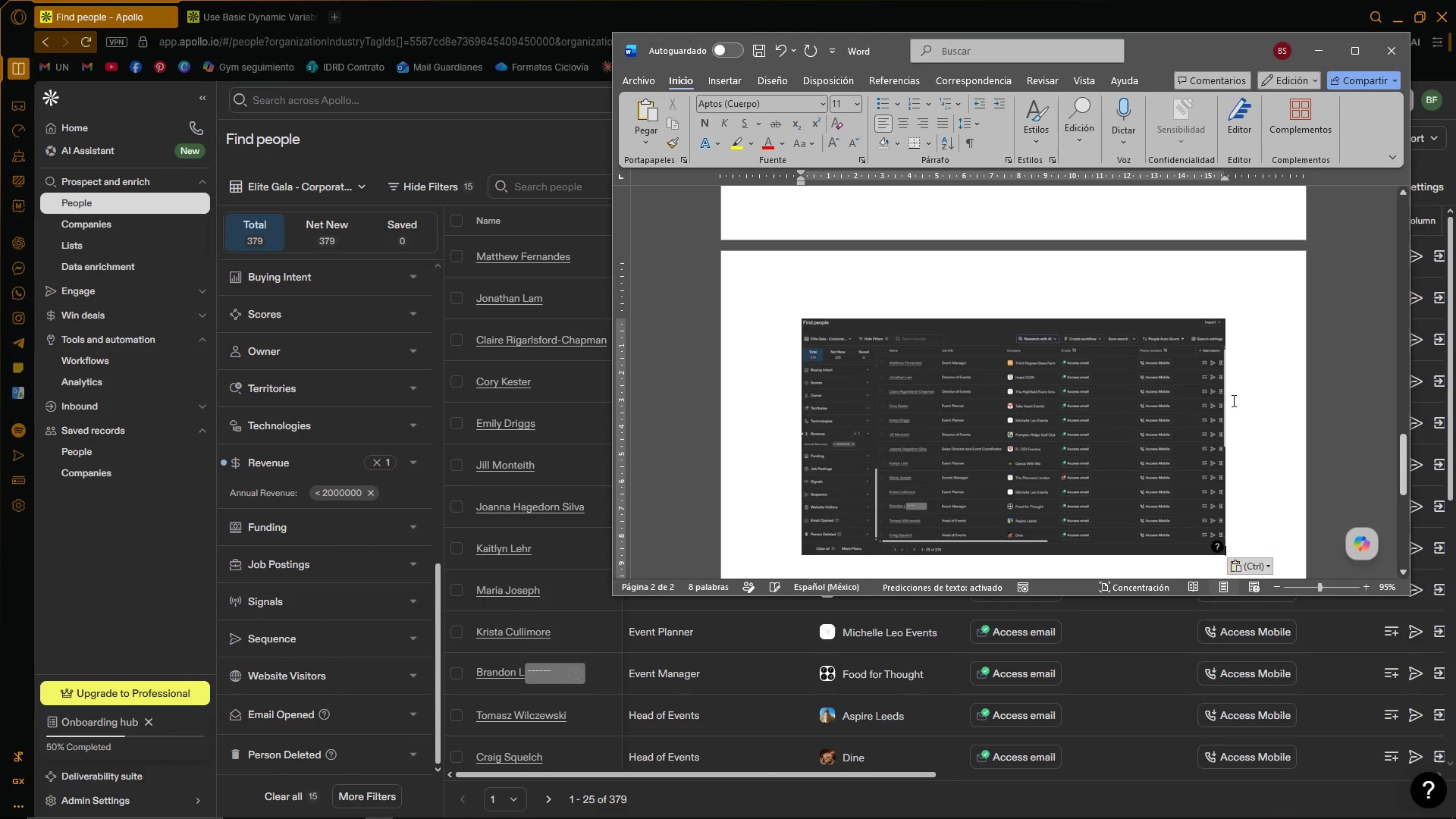 
scroll: coordinate [1217, 346], scroll_direction: up, amount: 48.0
 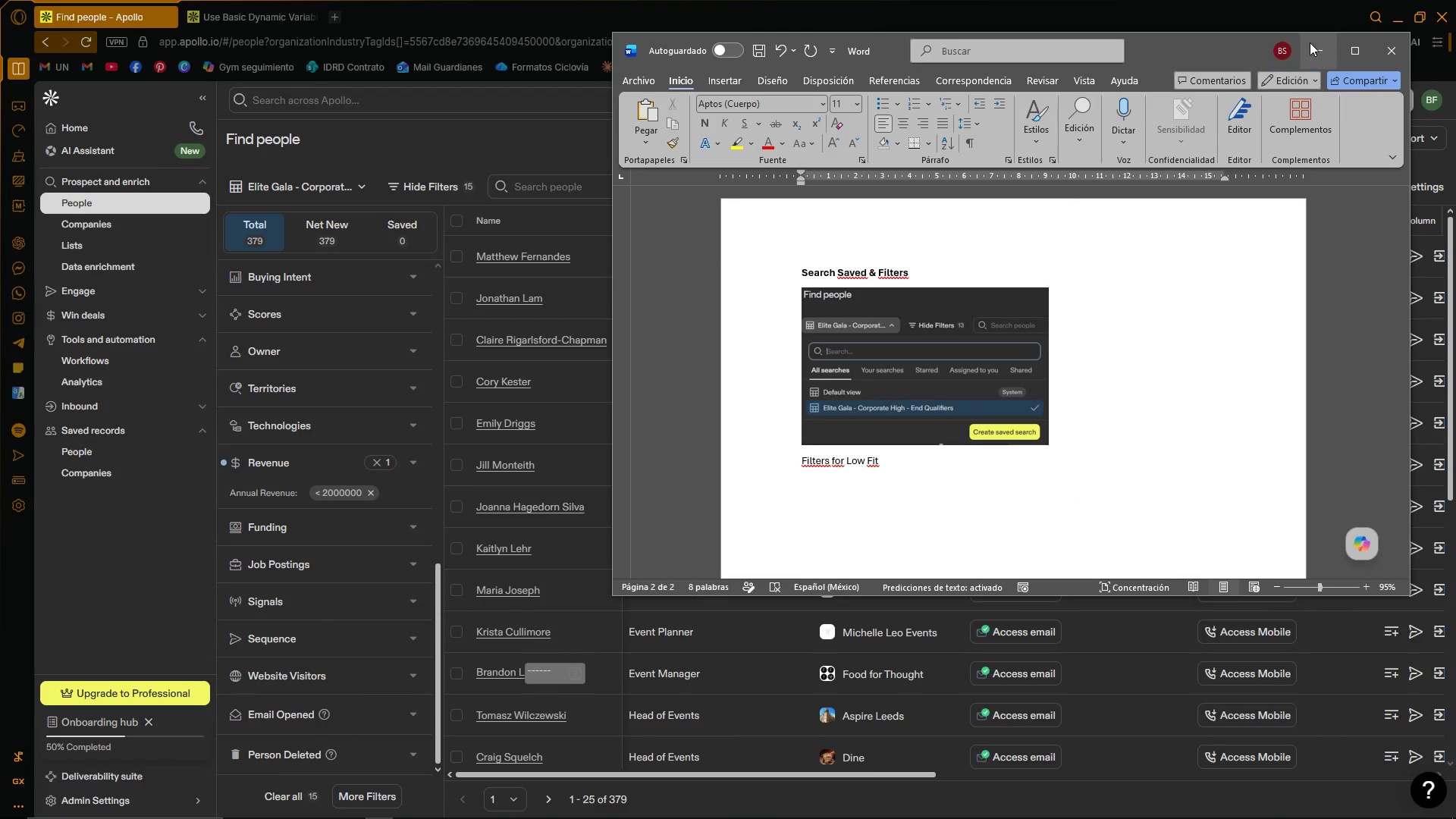 
left_click([1321, 49])
 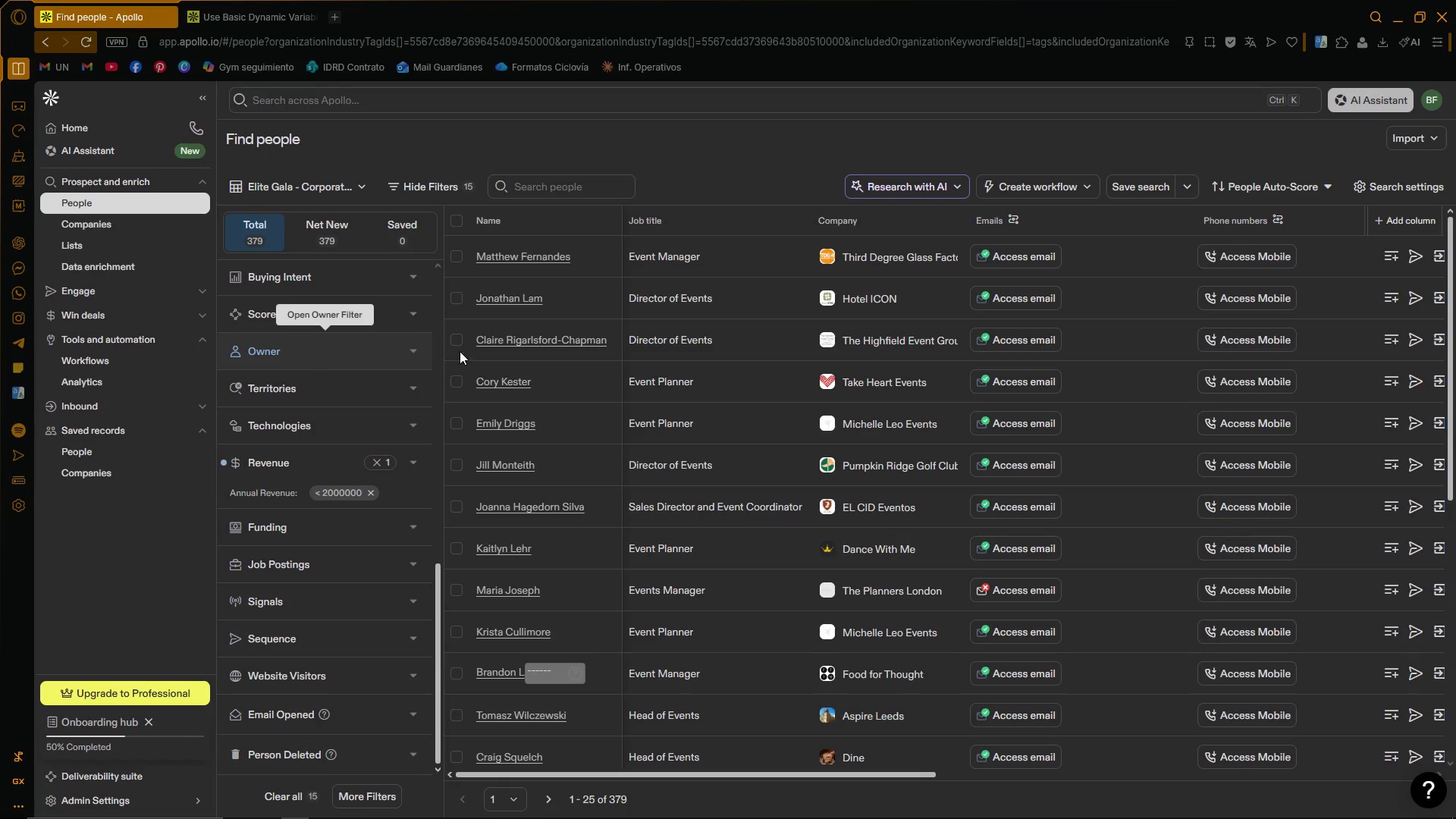 
scroll: coordinate [495, 351], scroll_direction: up, amount: 2.0
 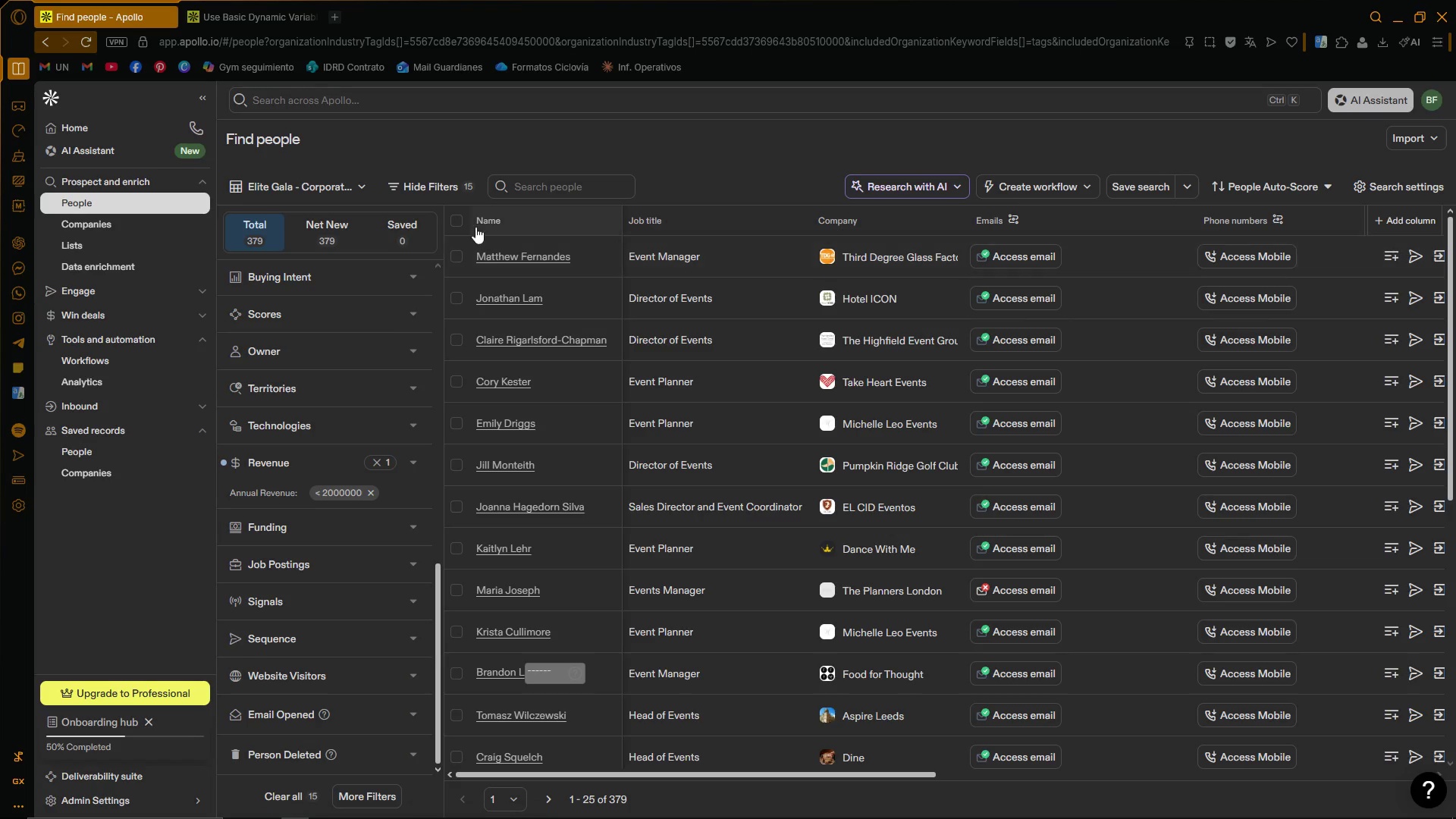 
left_click([458, 225])
 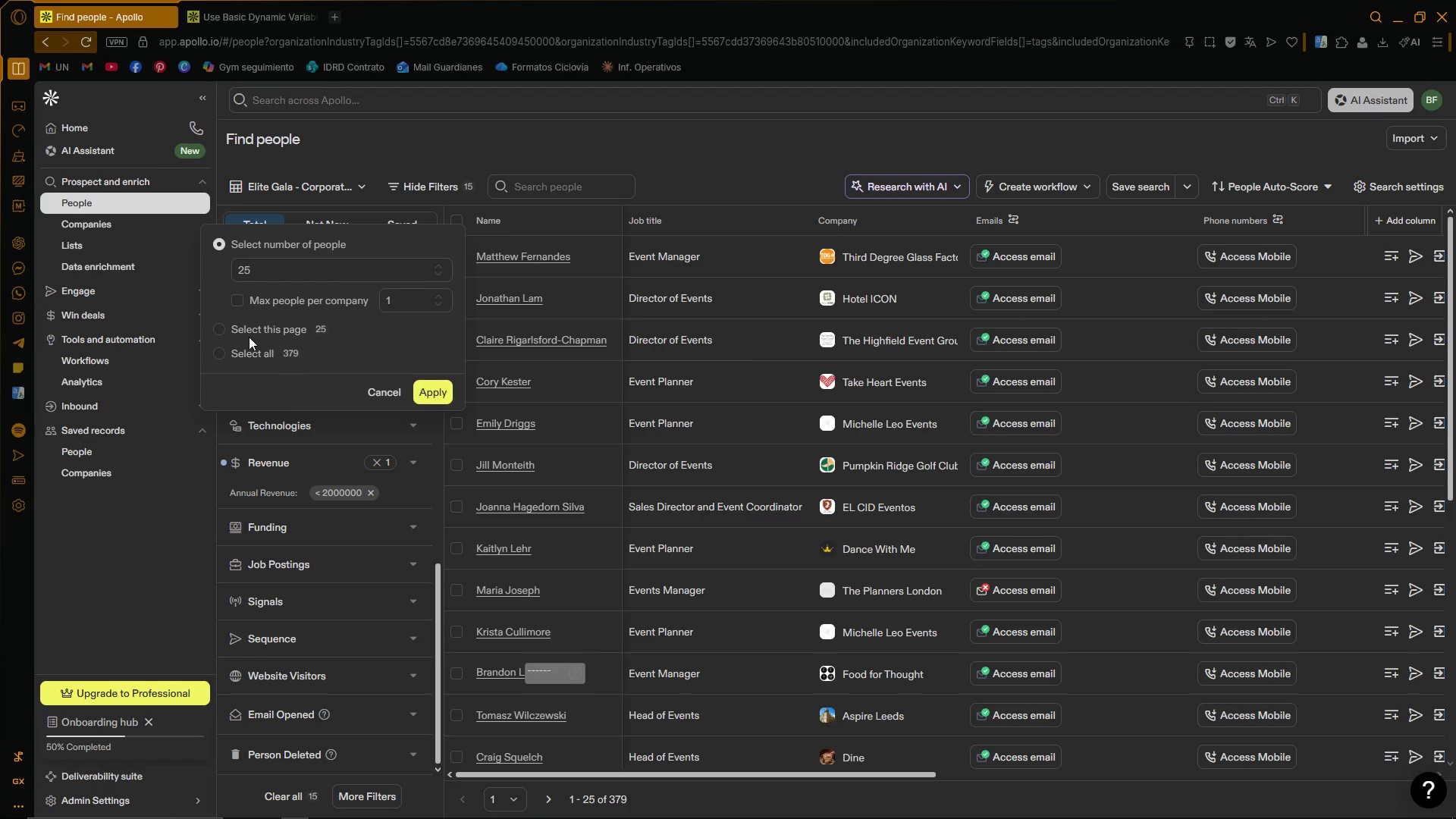 
left_click([215, 325])
 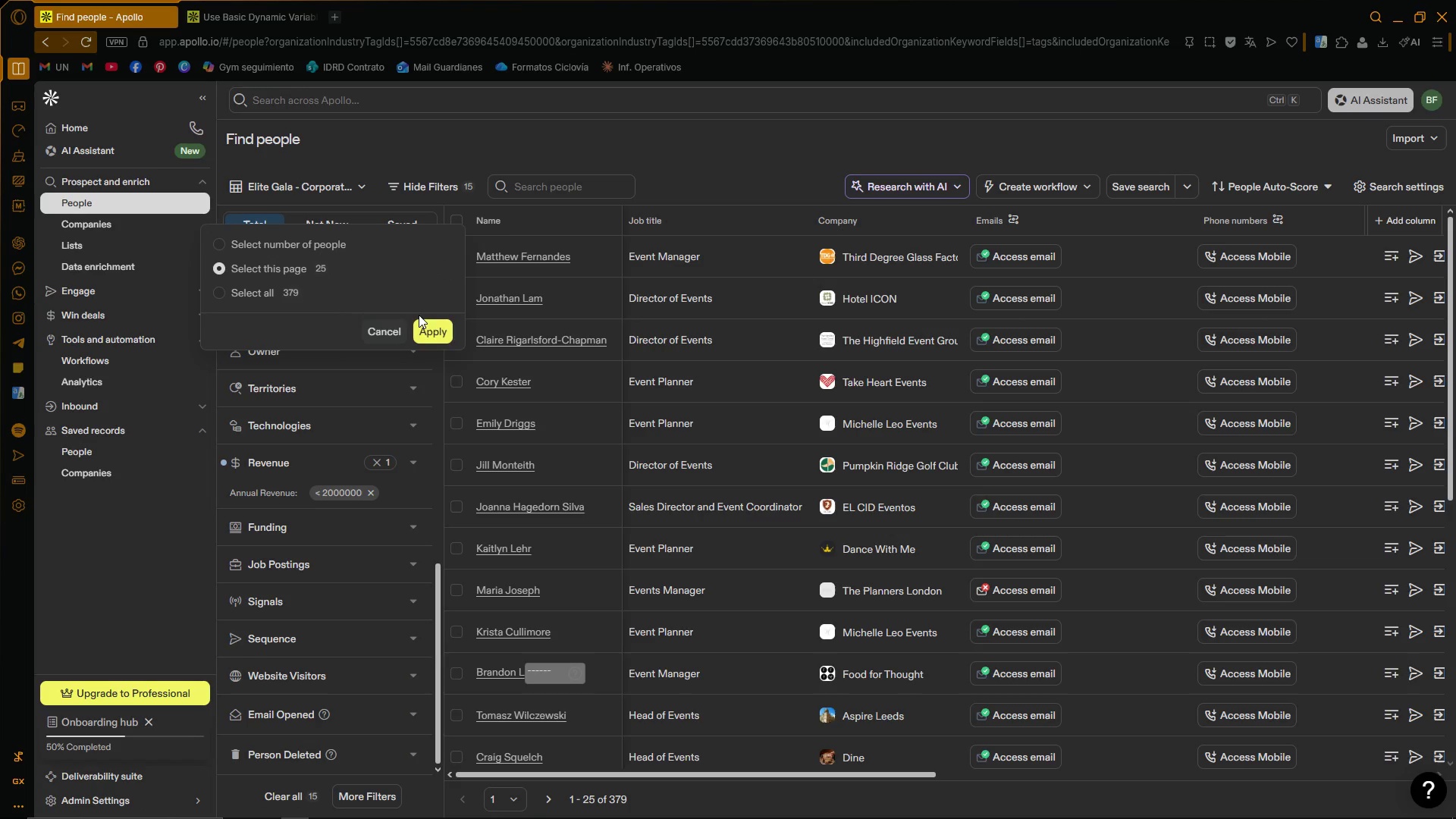 
left_click([431, 331])
 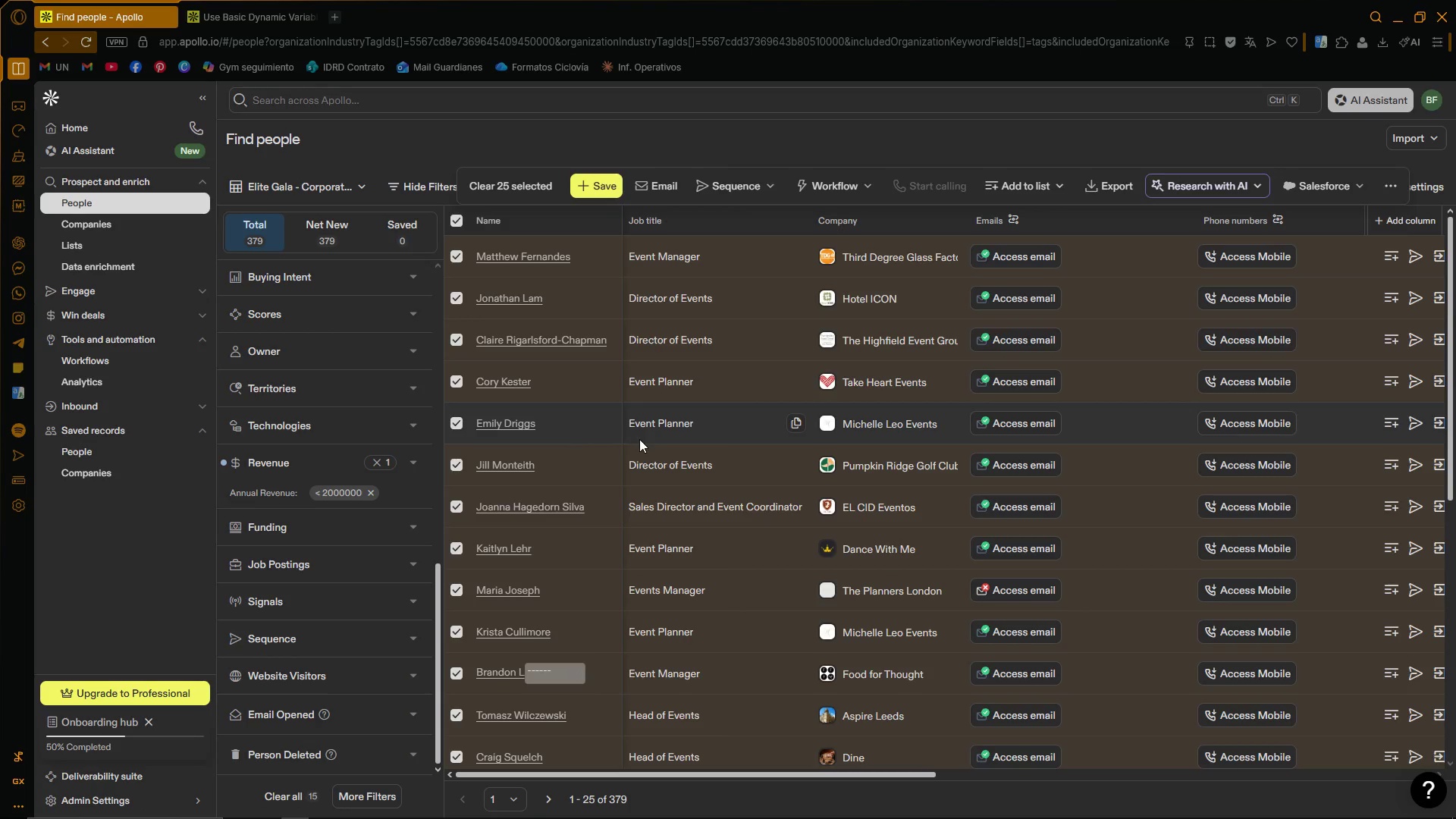 
scroll: coordinate [782, 529], scroll_direction: up, amount: 6.0
 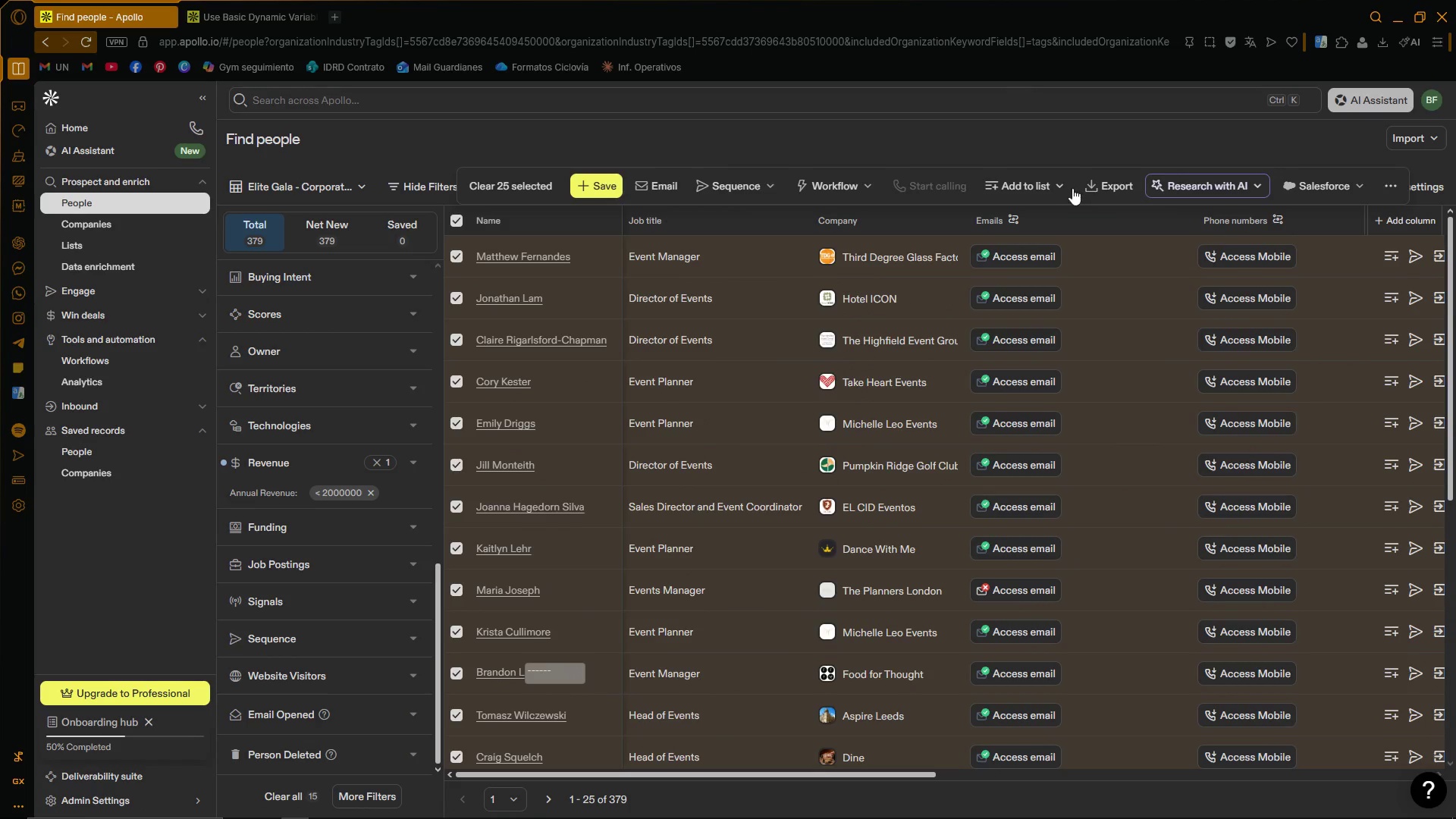 
left_click([1061, 187])
 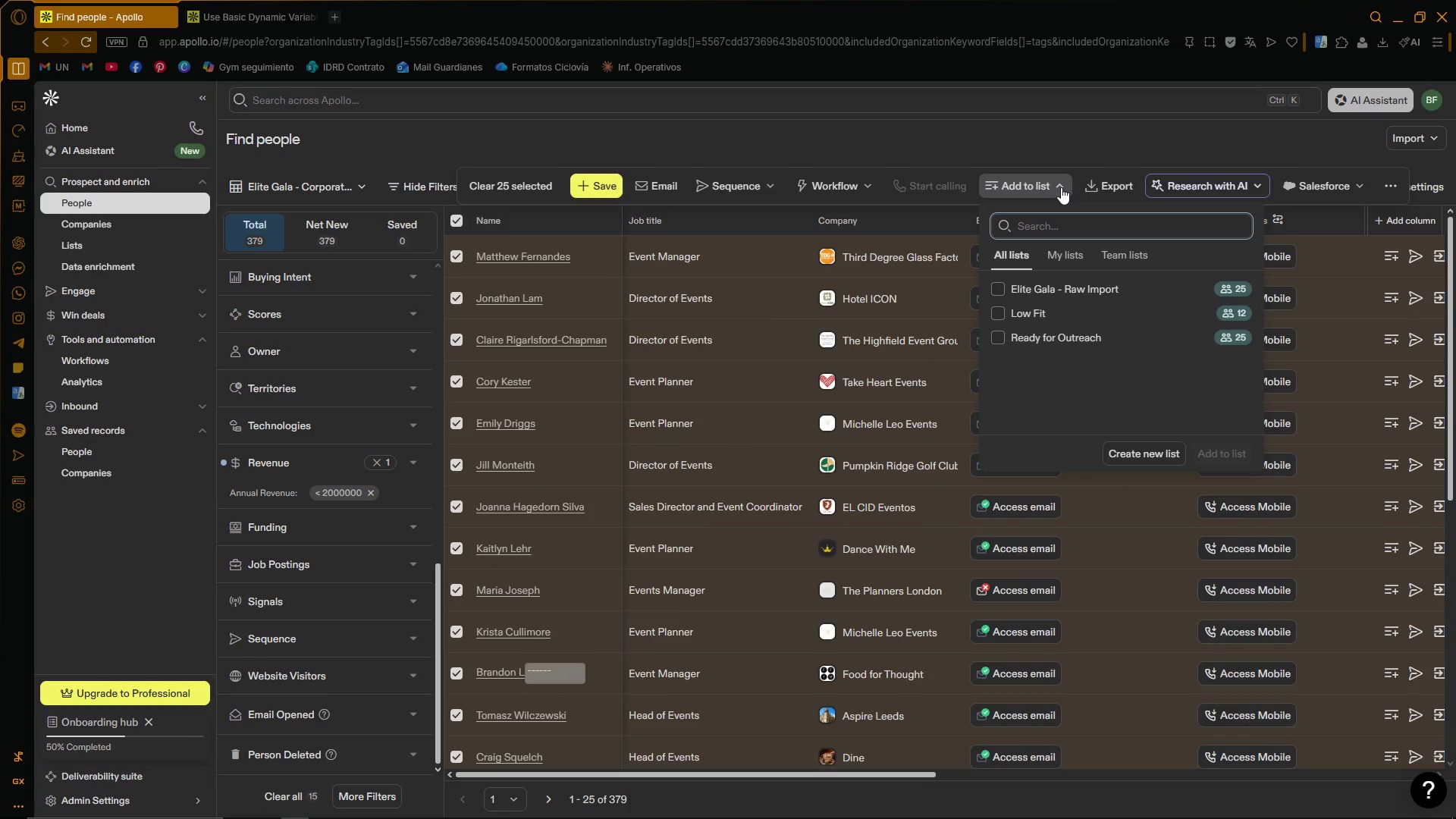 
left_click([1061, 187])
 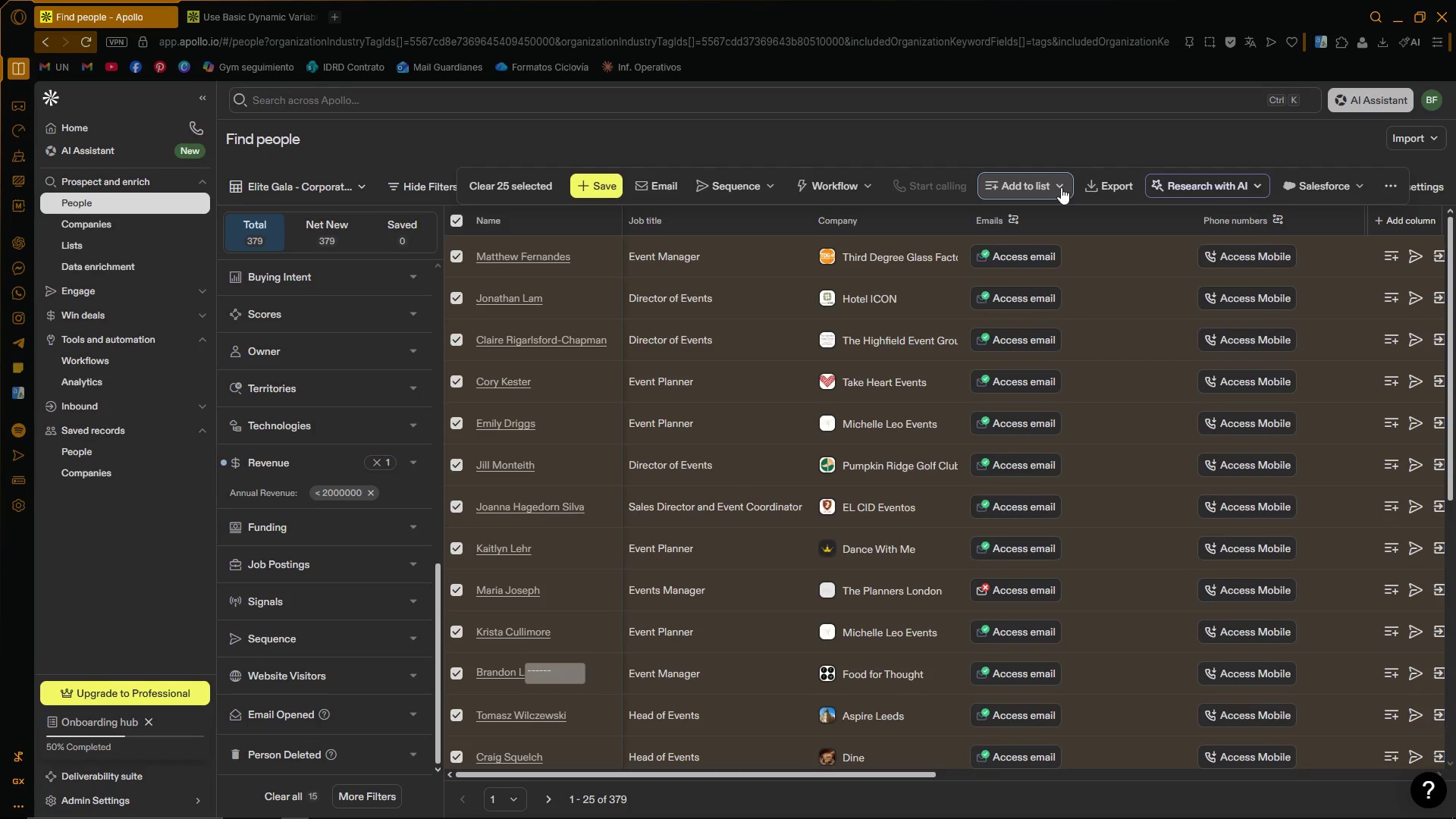 
left_click([1061, 187])
 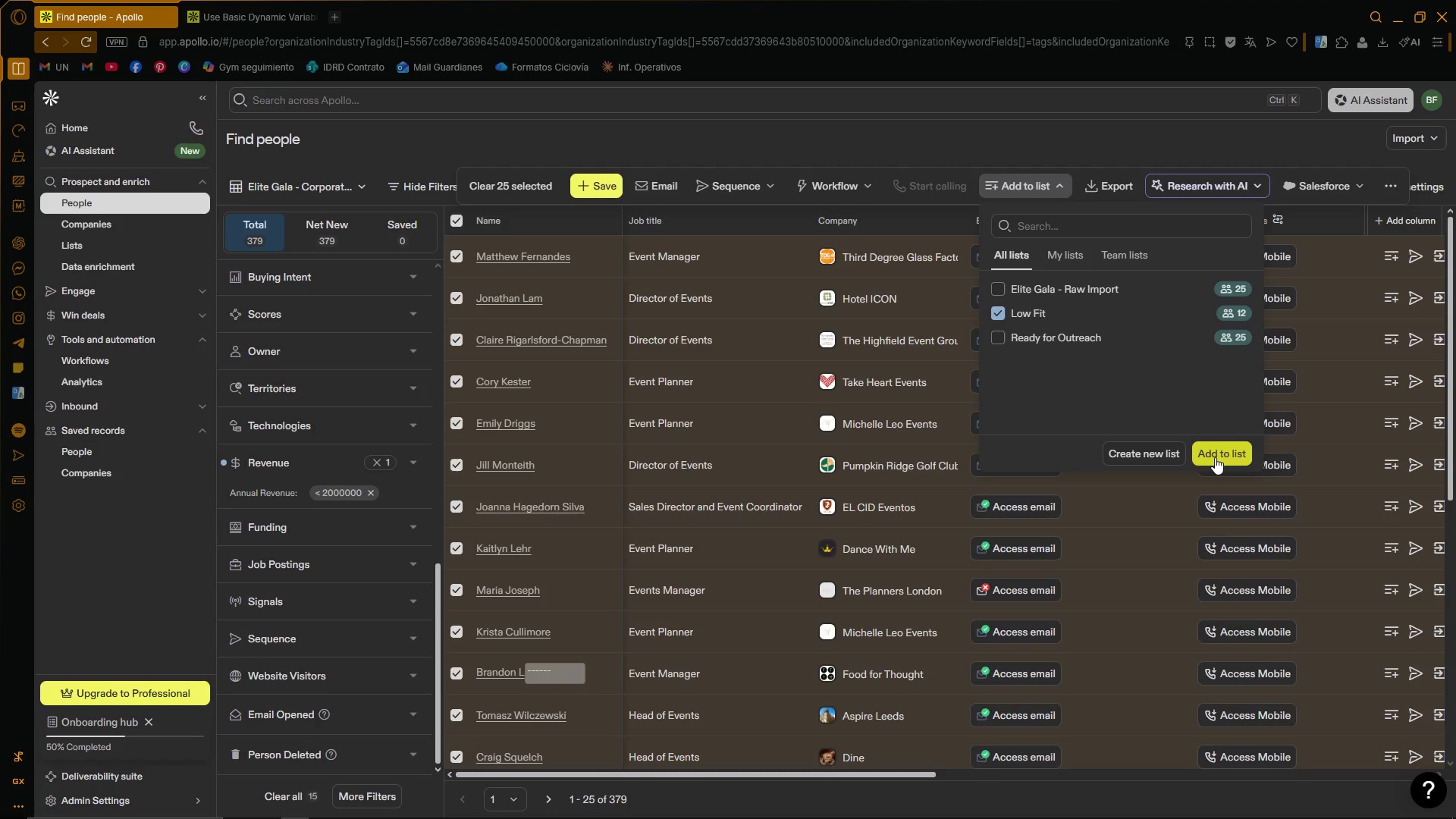 
wait(5.61)
 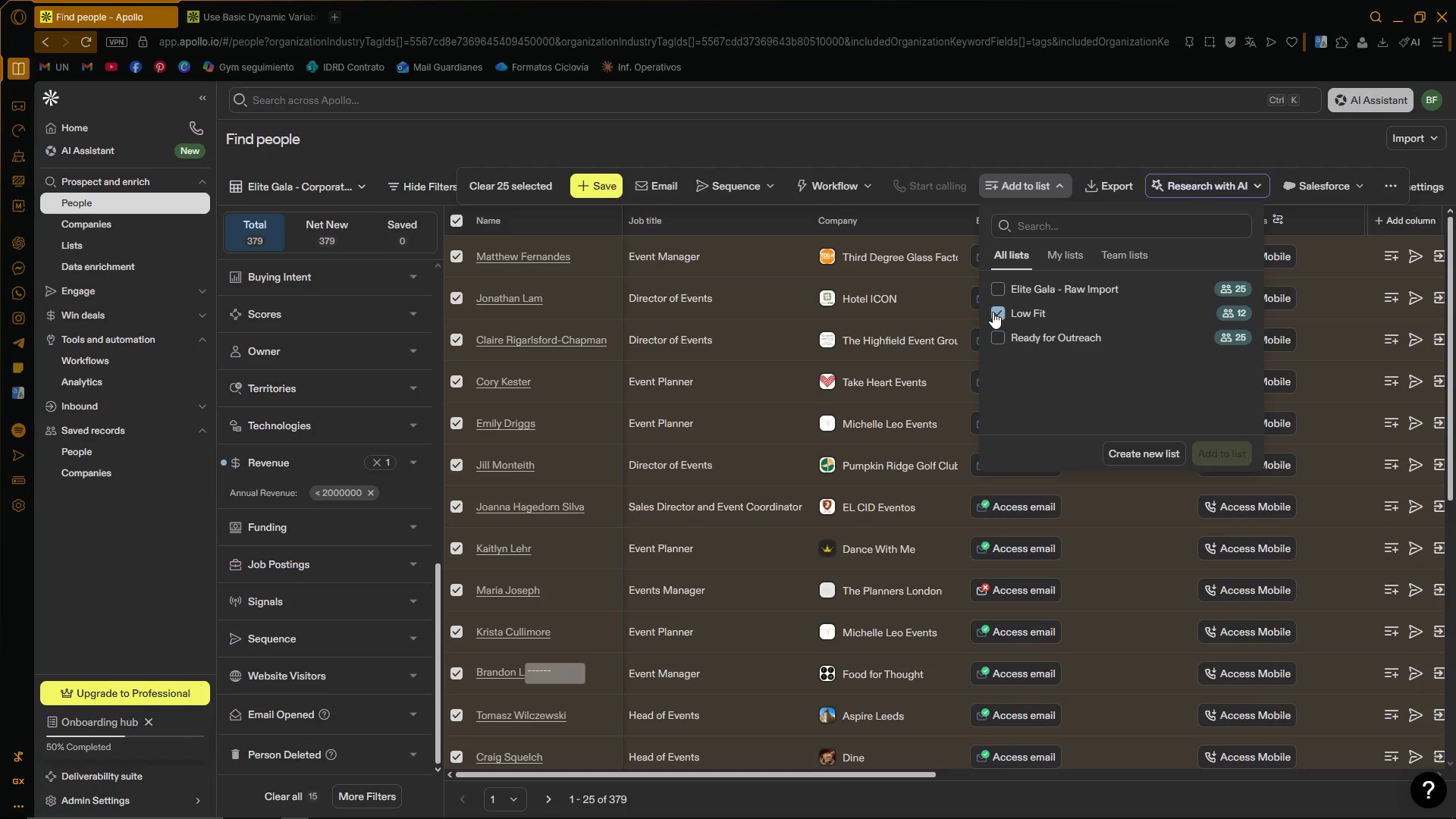 
left_click([1215, 457])
 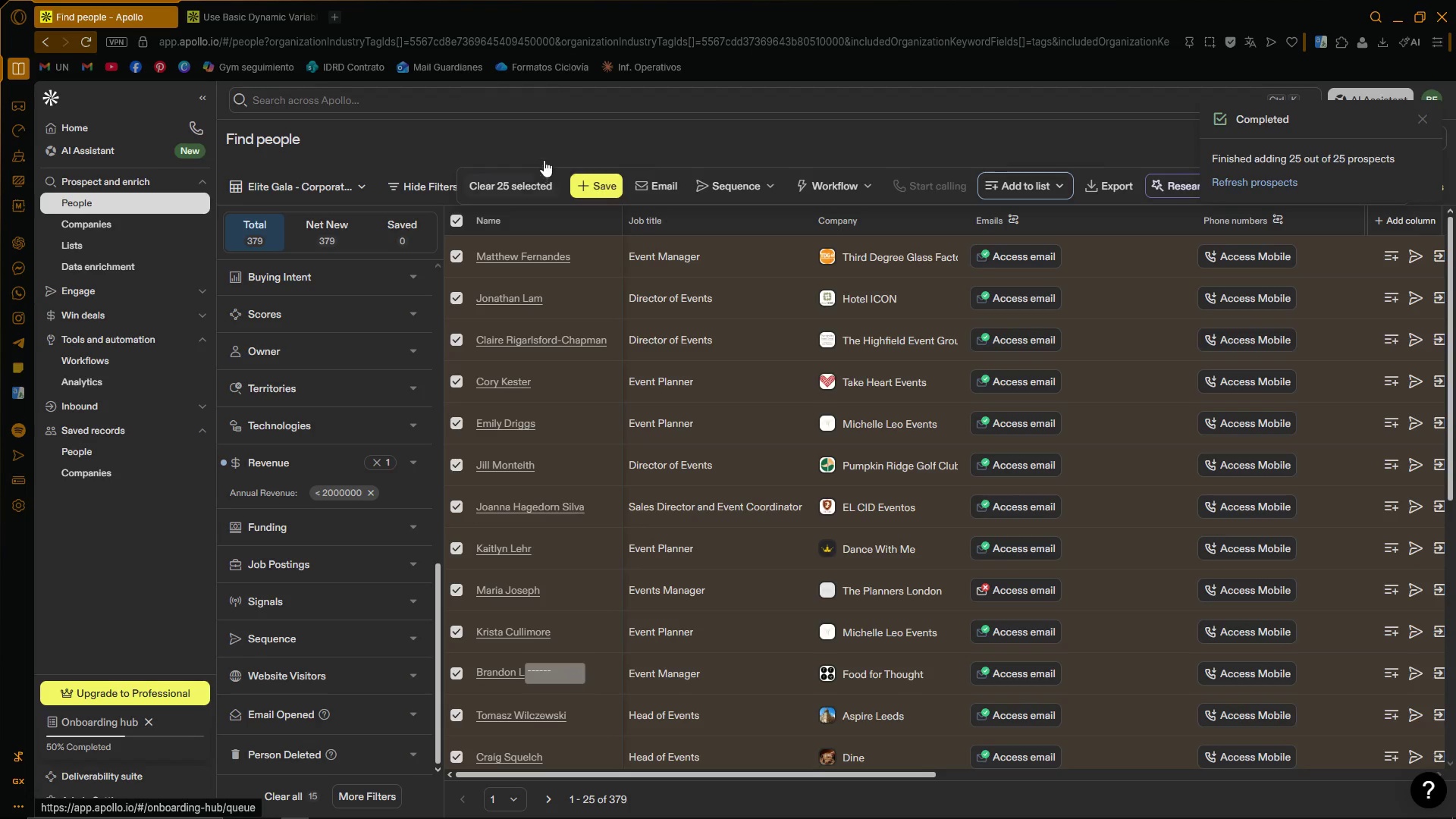 
wait(6.31)
 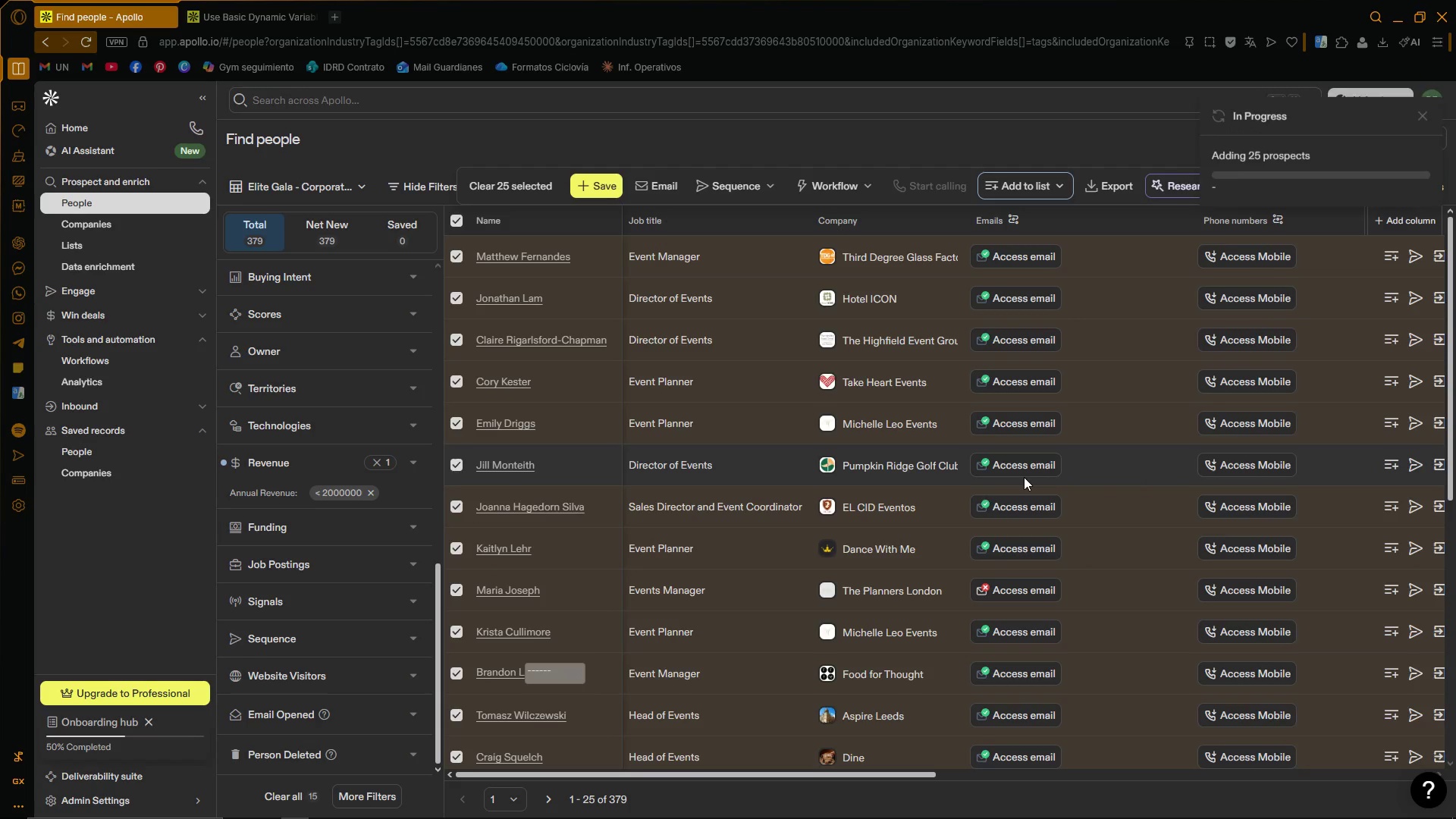 
left_click([158, 806])
 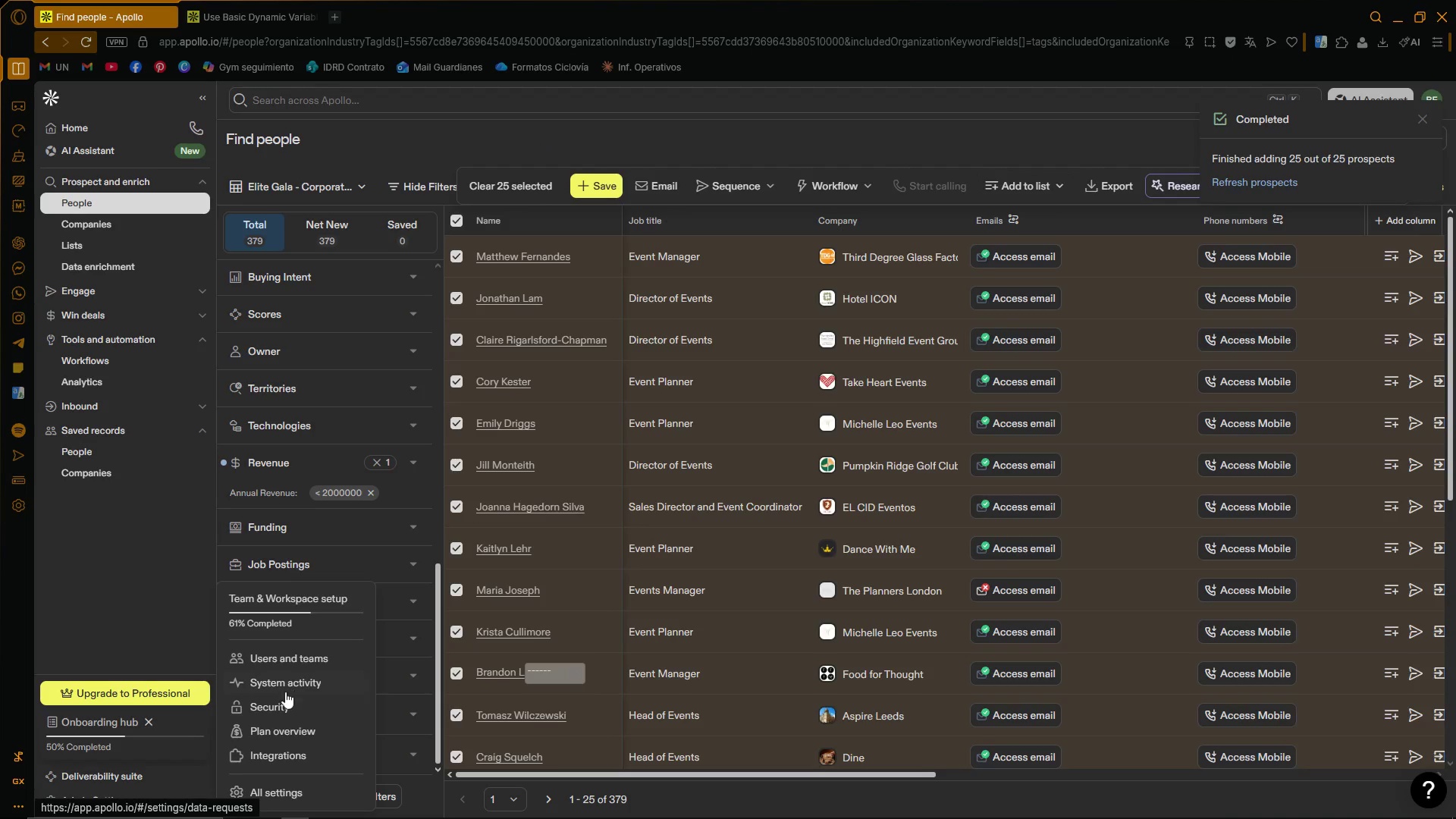 
left_click([288, 731])
 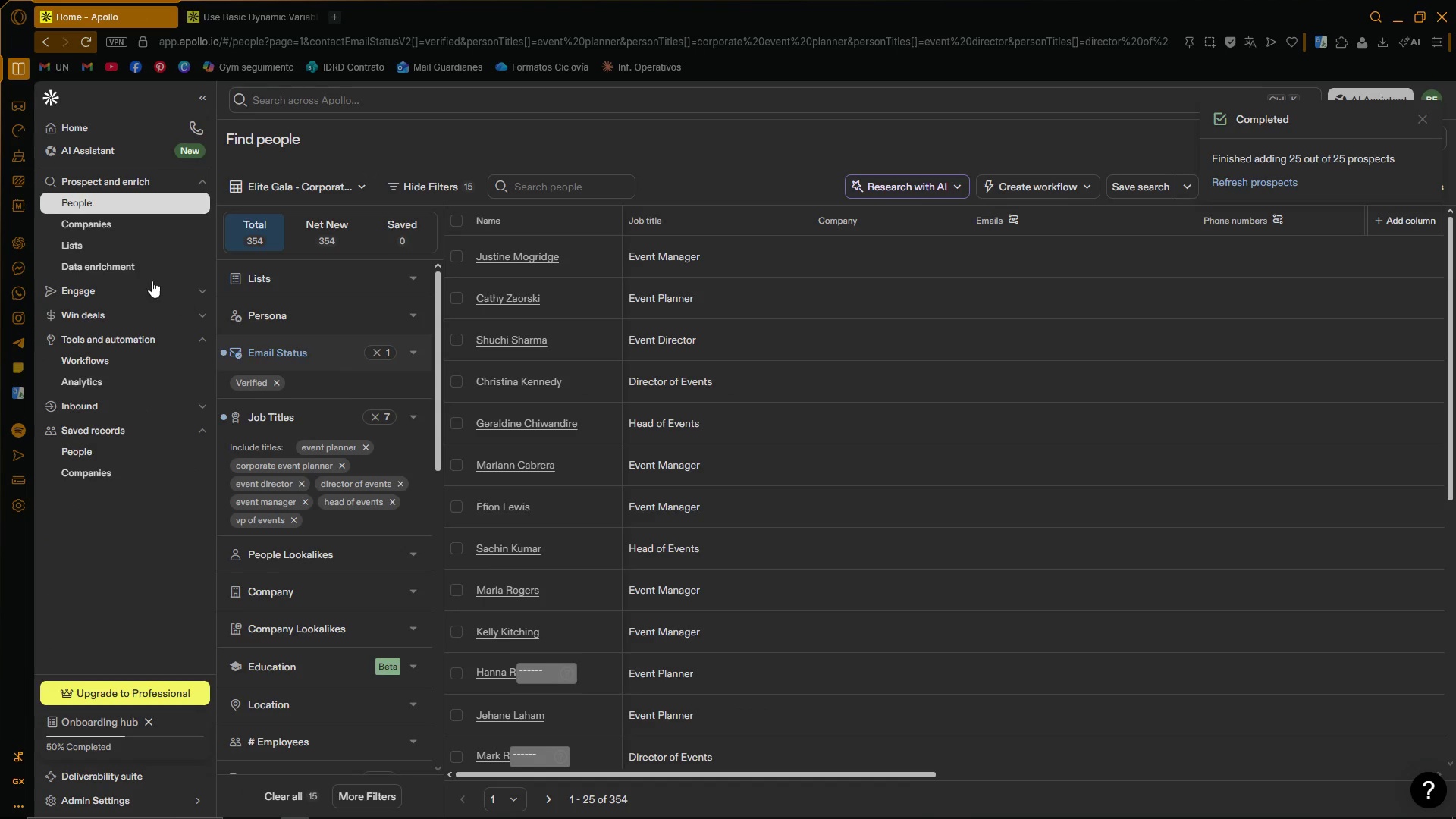 
left_click([111, 249])
 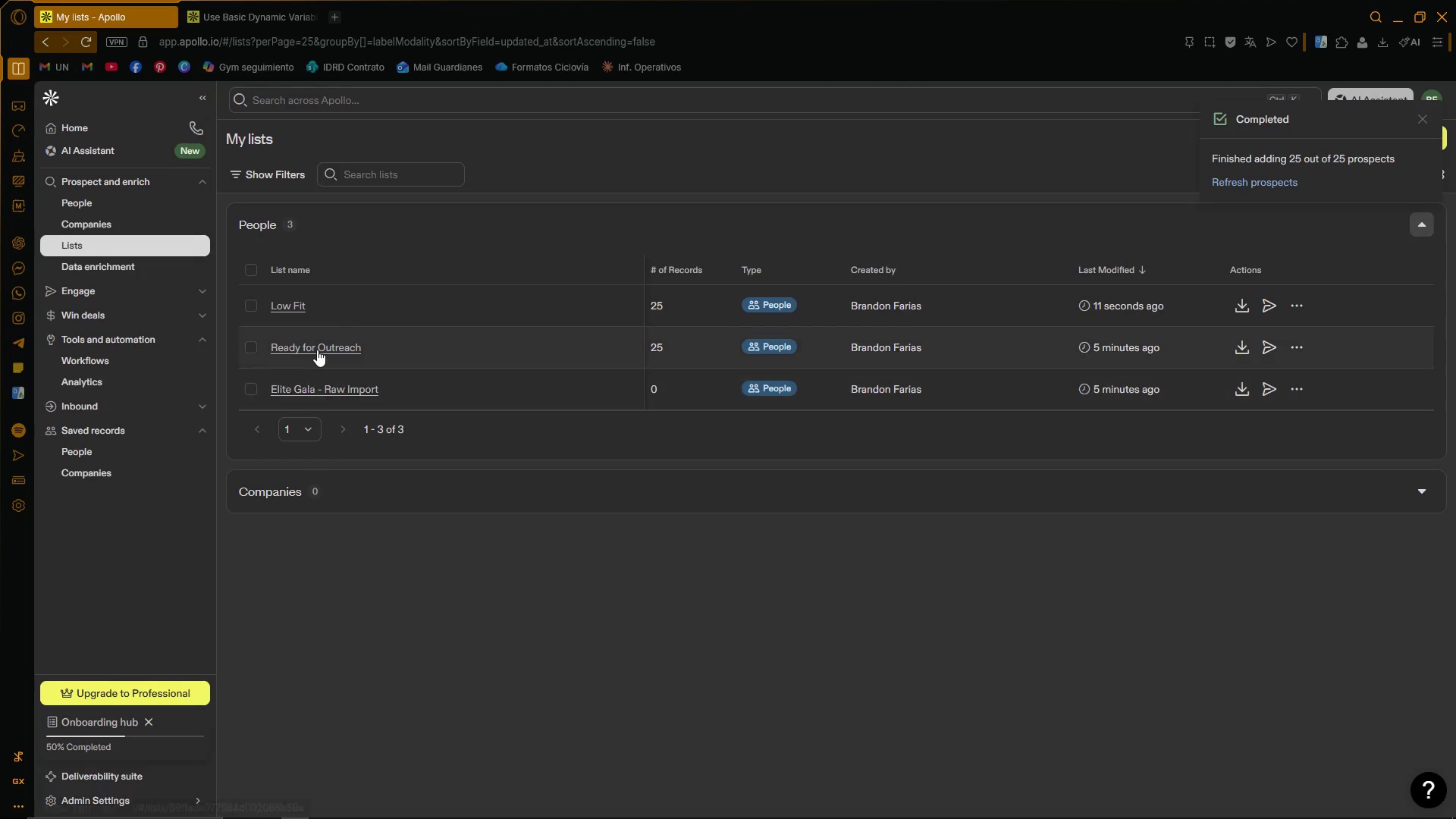 
left_click([292, 309])
 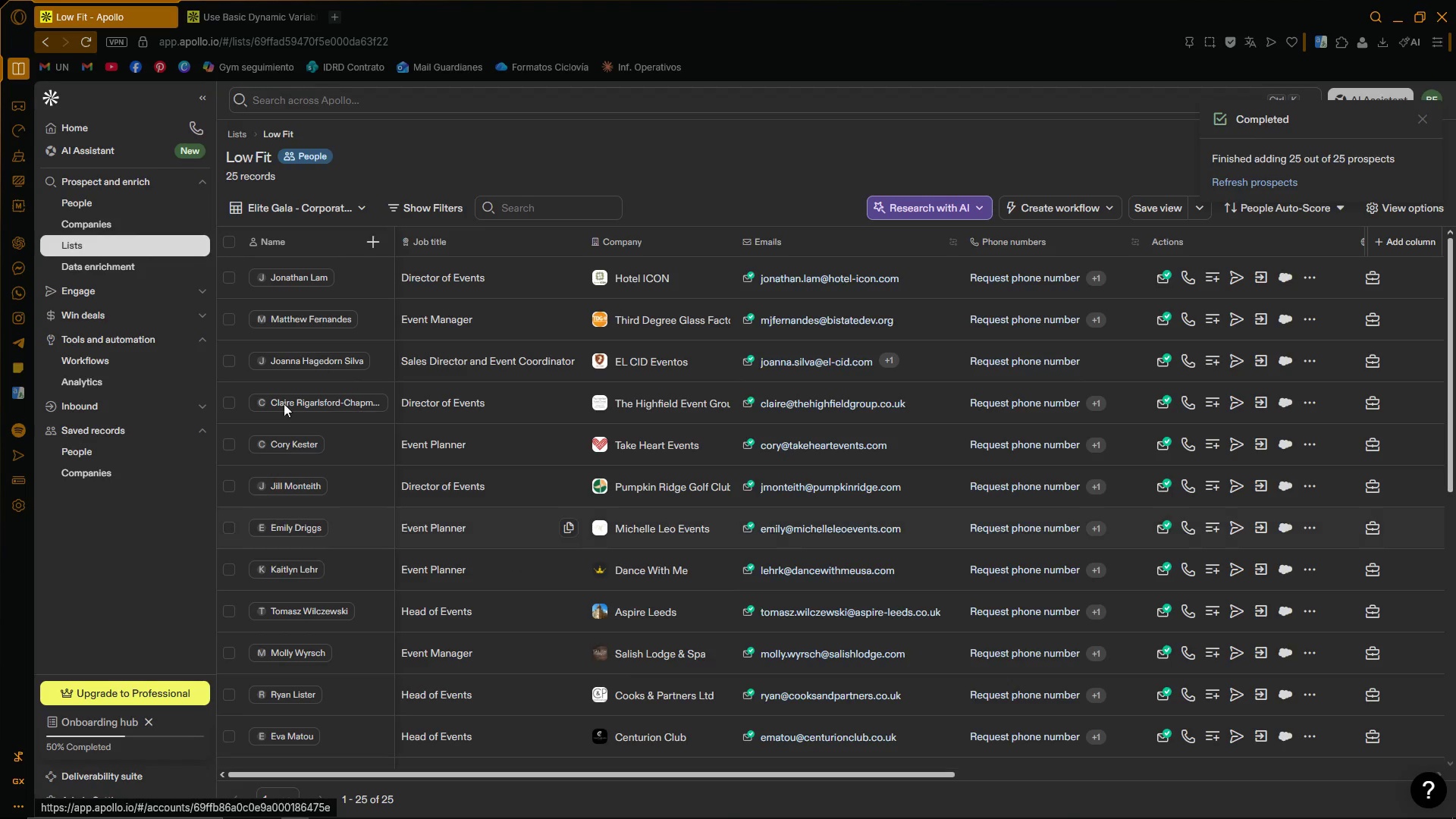 
left_click([1423, 116])
 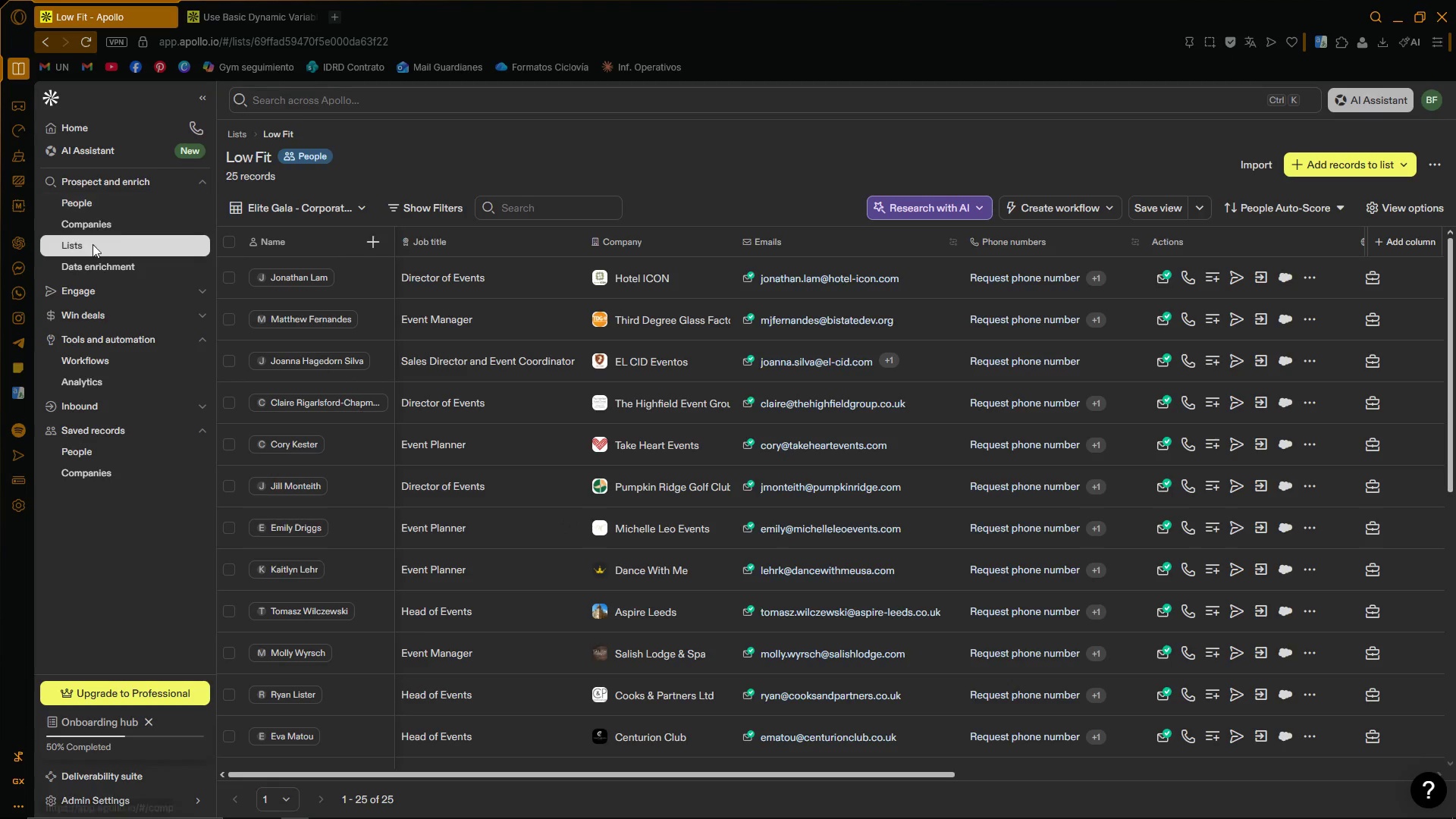 
mouse_move([101, 235])
 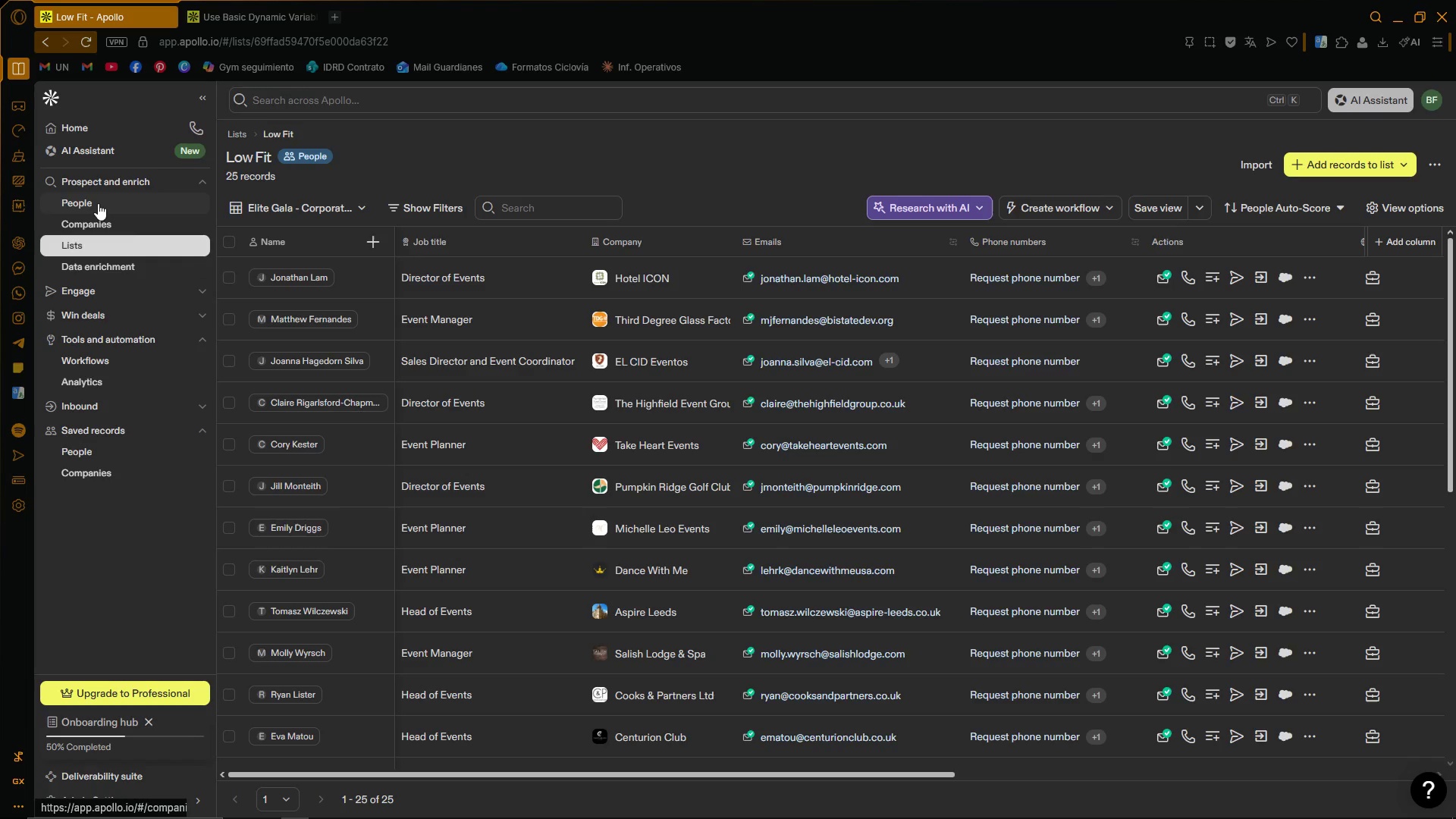 
left_click([103, 208])
 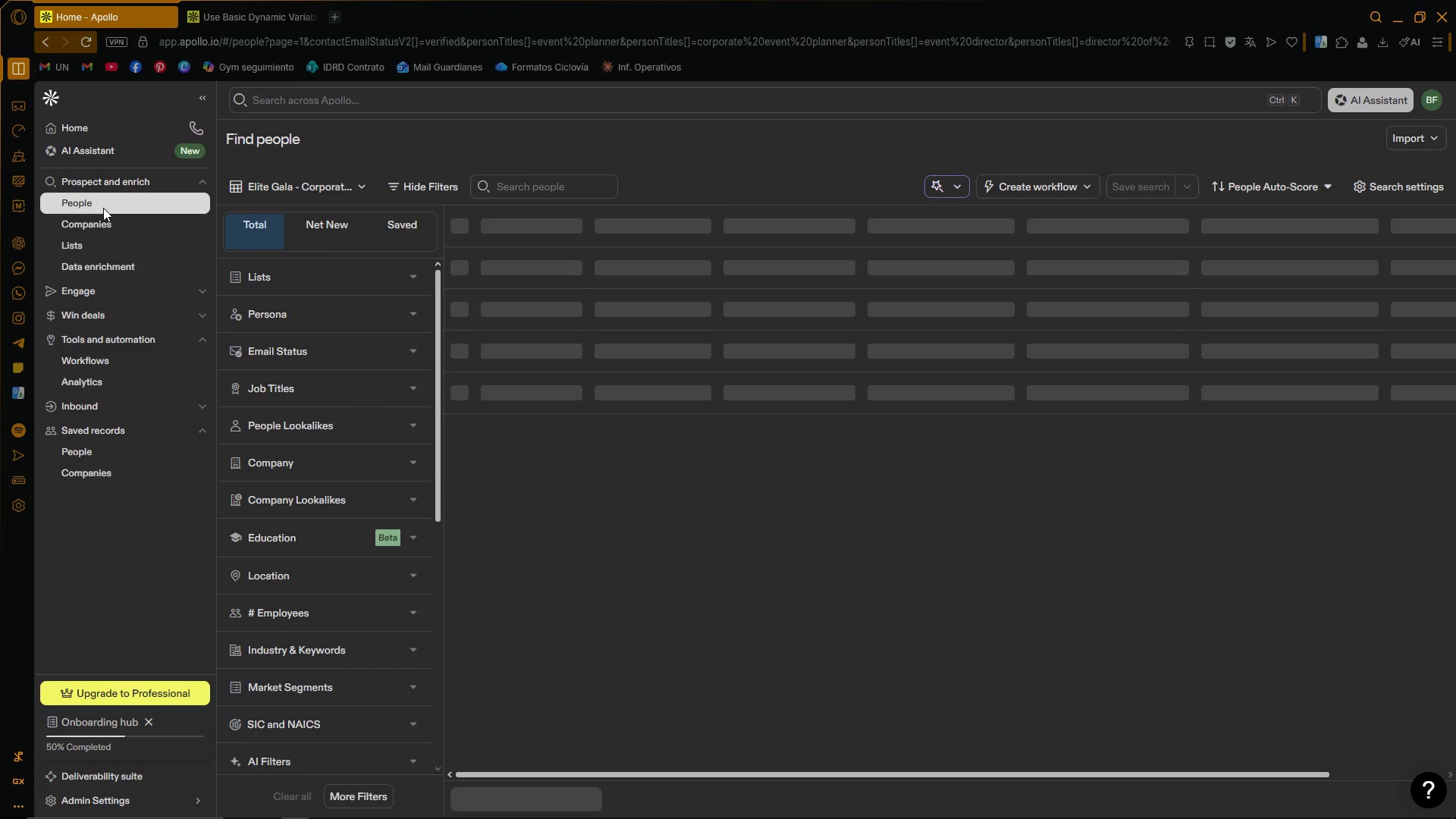 
left_click([103, 249])
 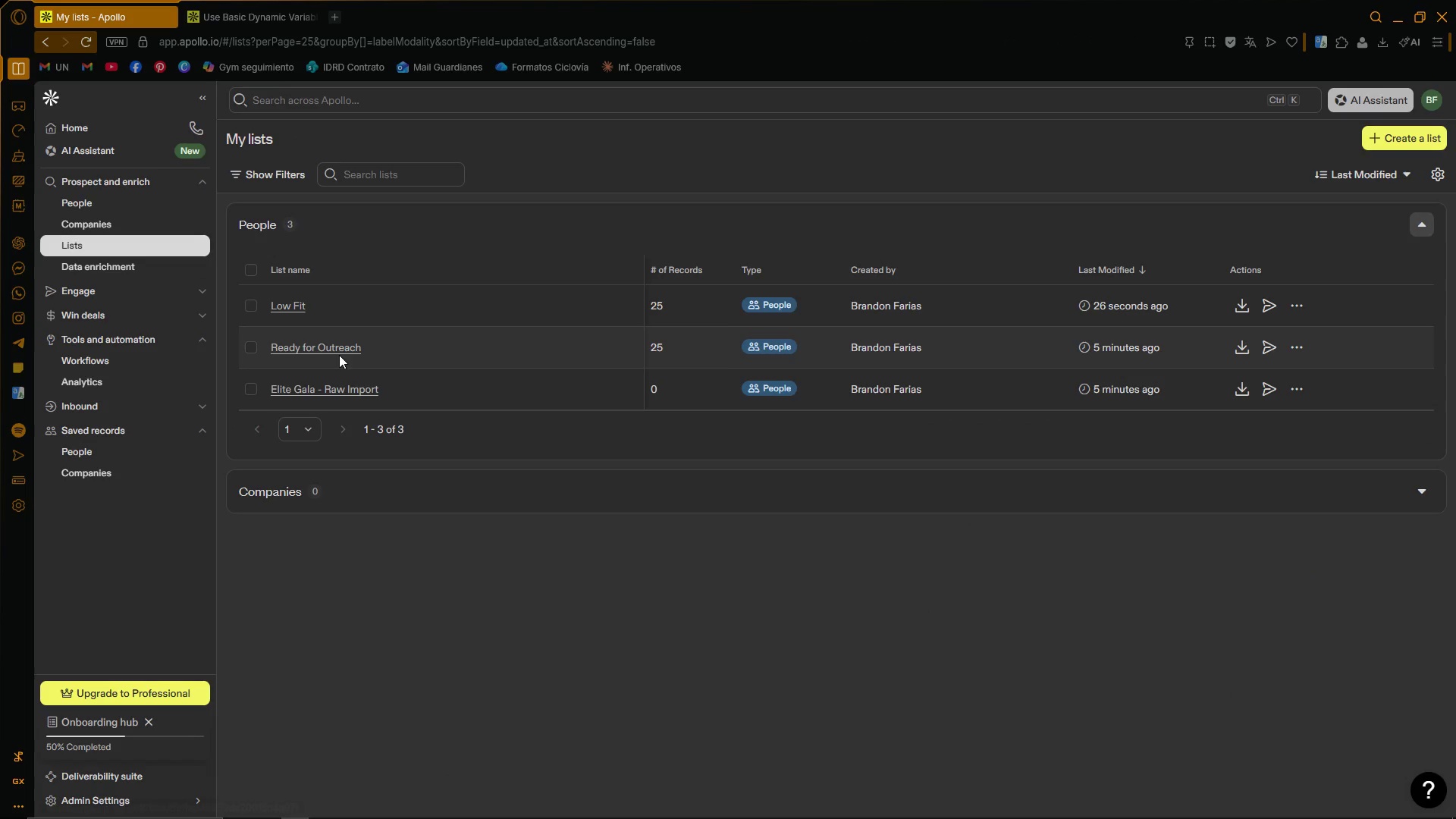 
left_click([335, 350])
 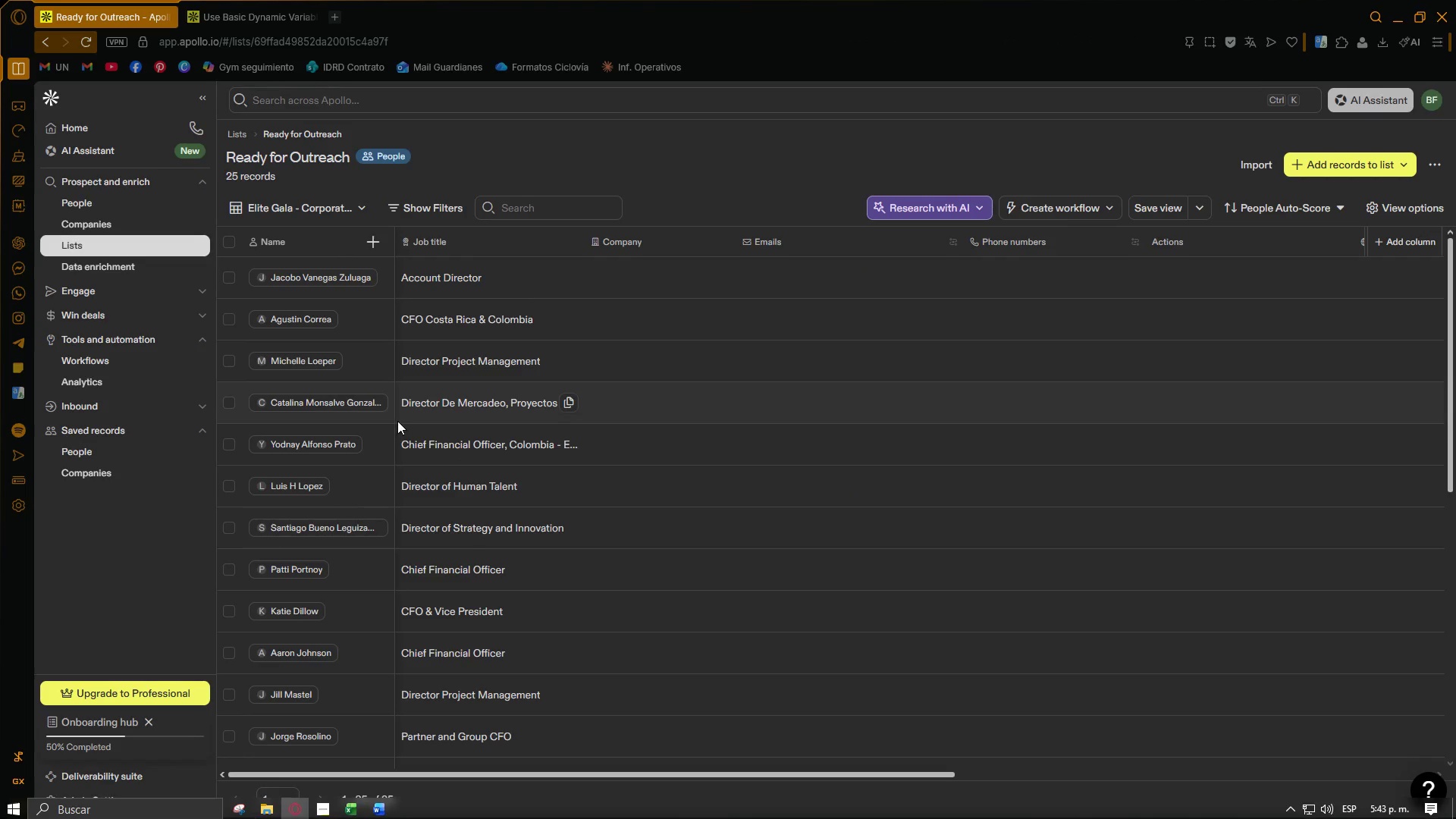 
scroll: coordinate [569, 602], scroll_direction: up, amount: 4.0
 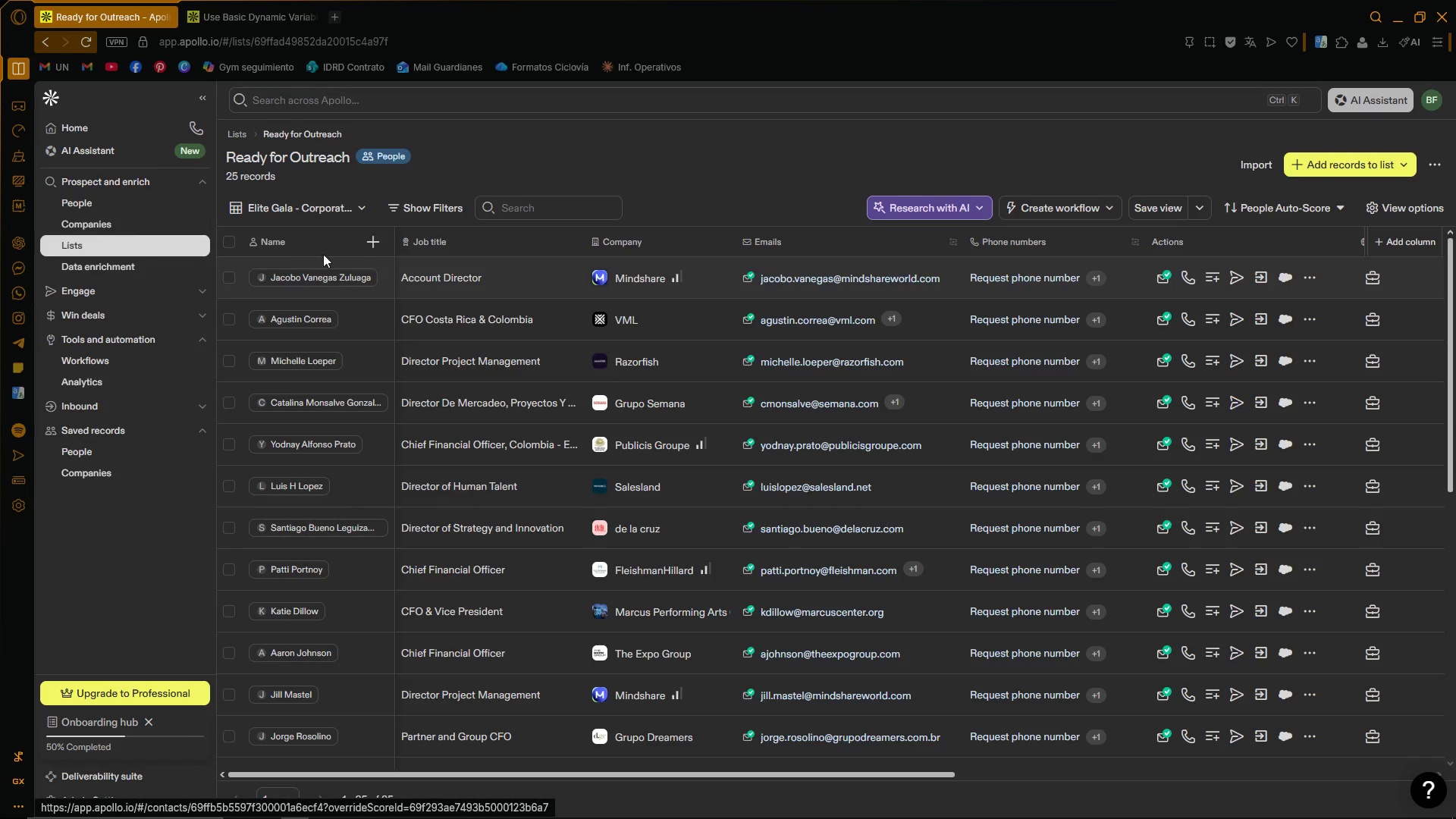 
left_click([229, 242])
 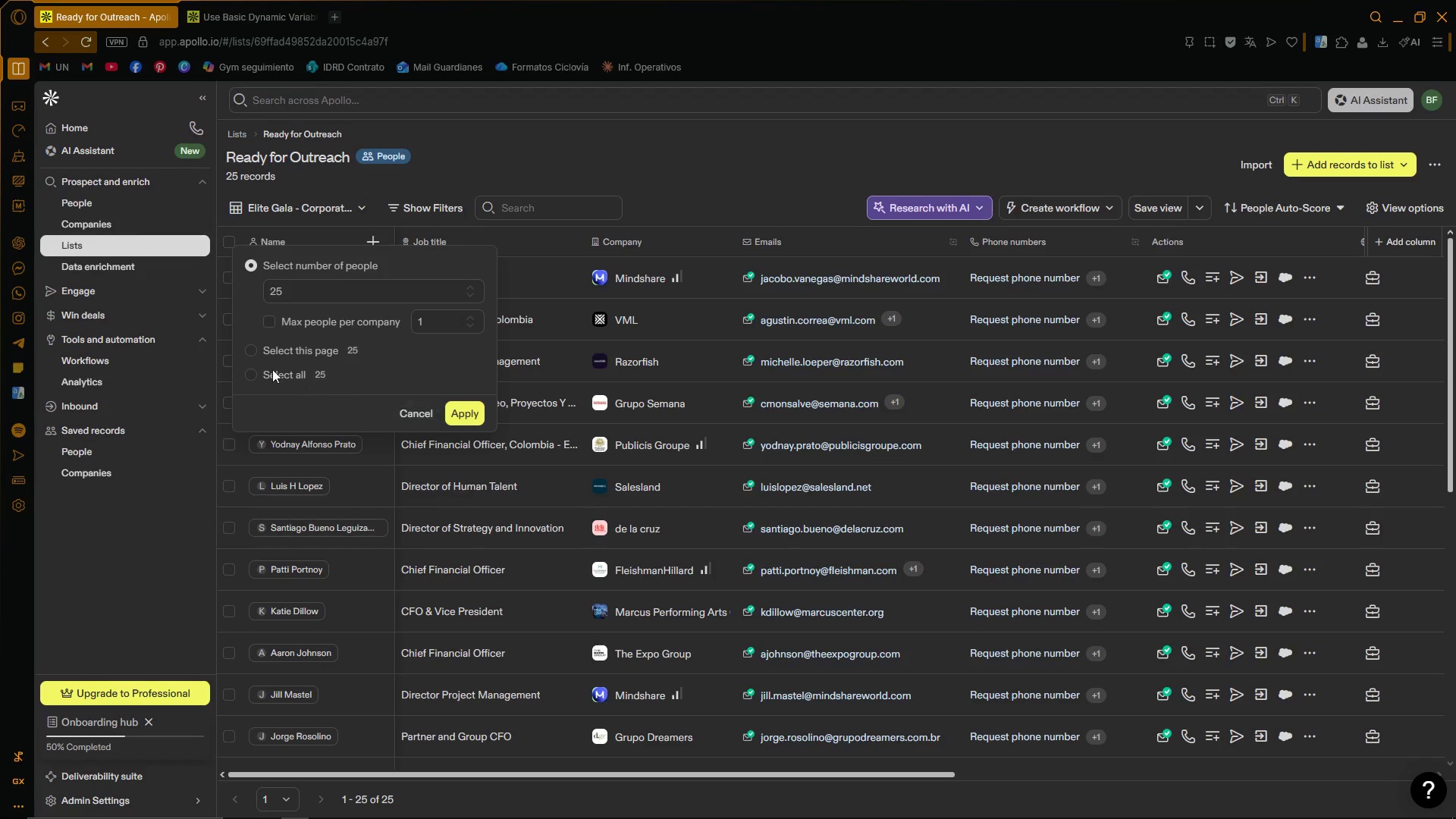 
scroll: coordinate [258, 275], scroll_direction: up, amount: 5.0
 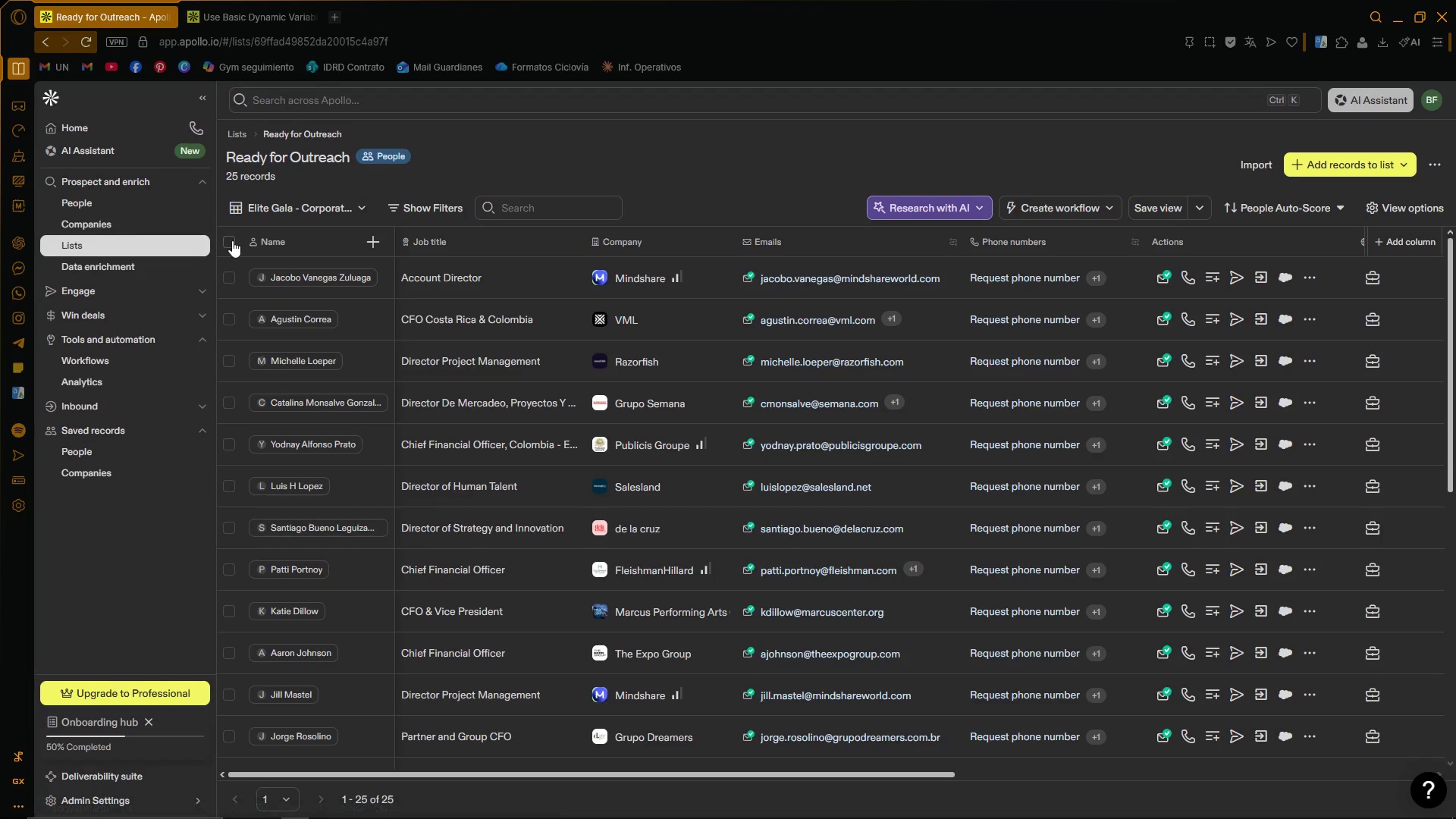 
left_click([247, 374])
 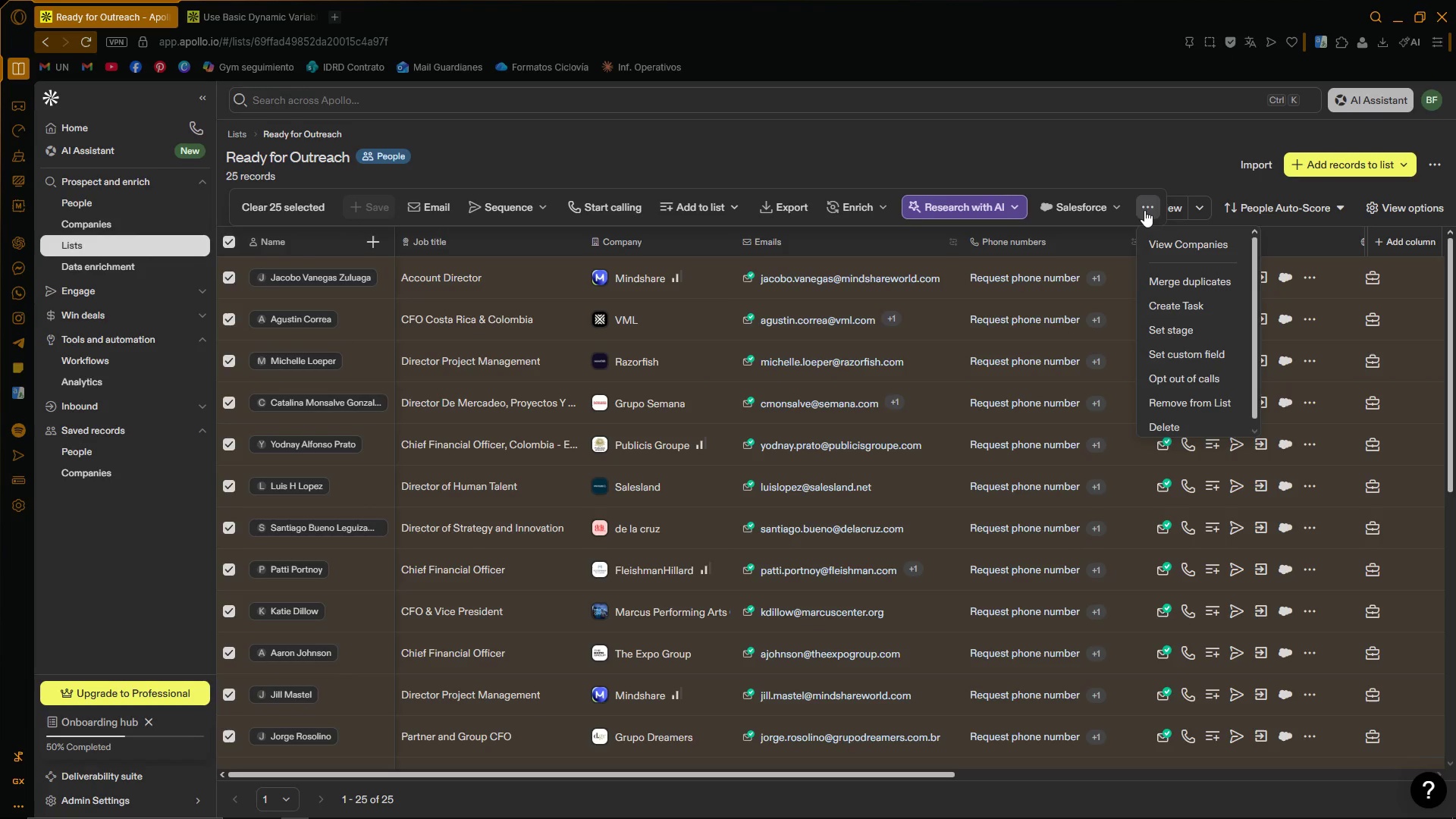 
left_click([1200, 429])
 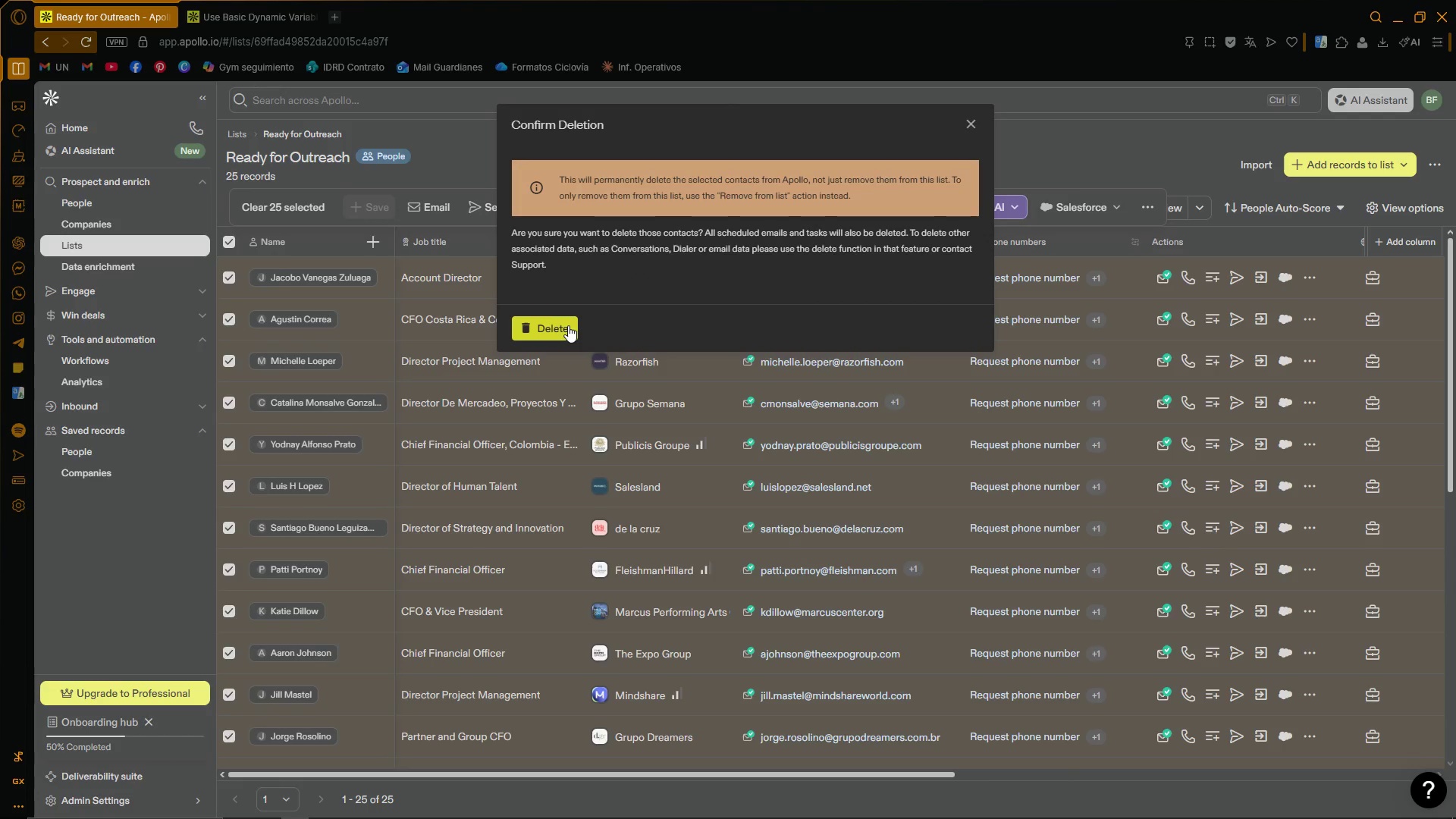 
wait(5.27)
 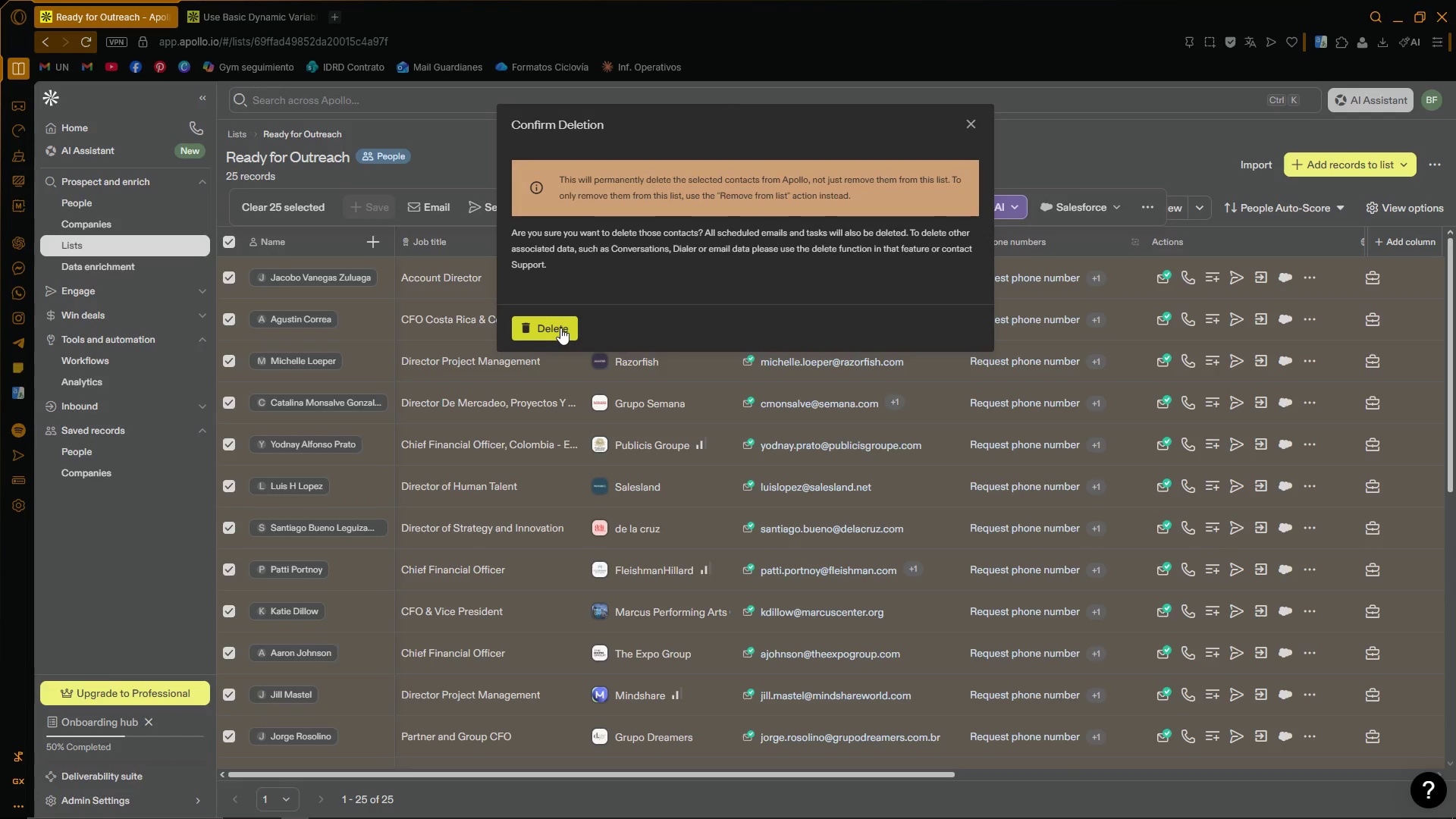 
left_click([568, 325])
 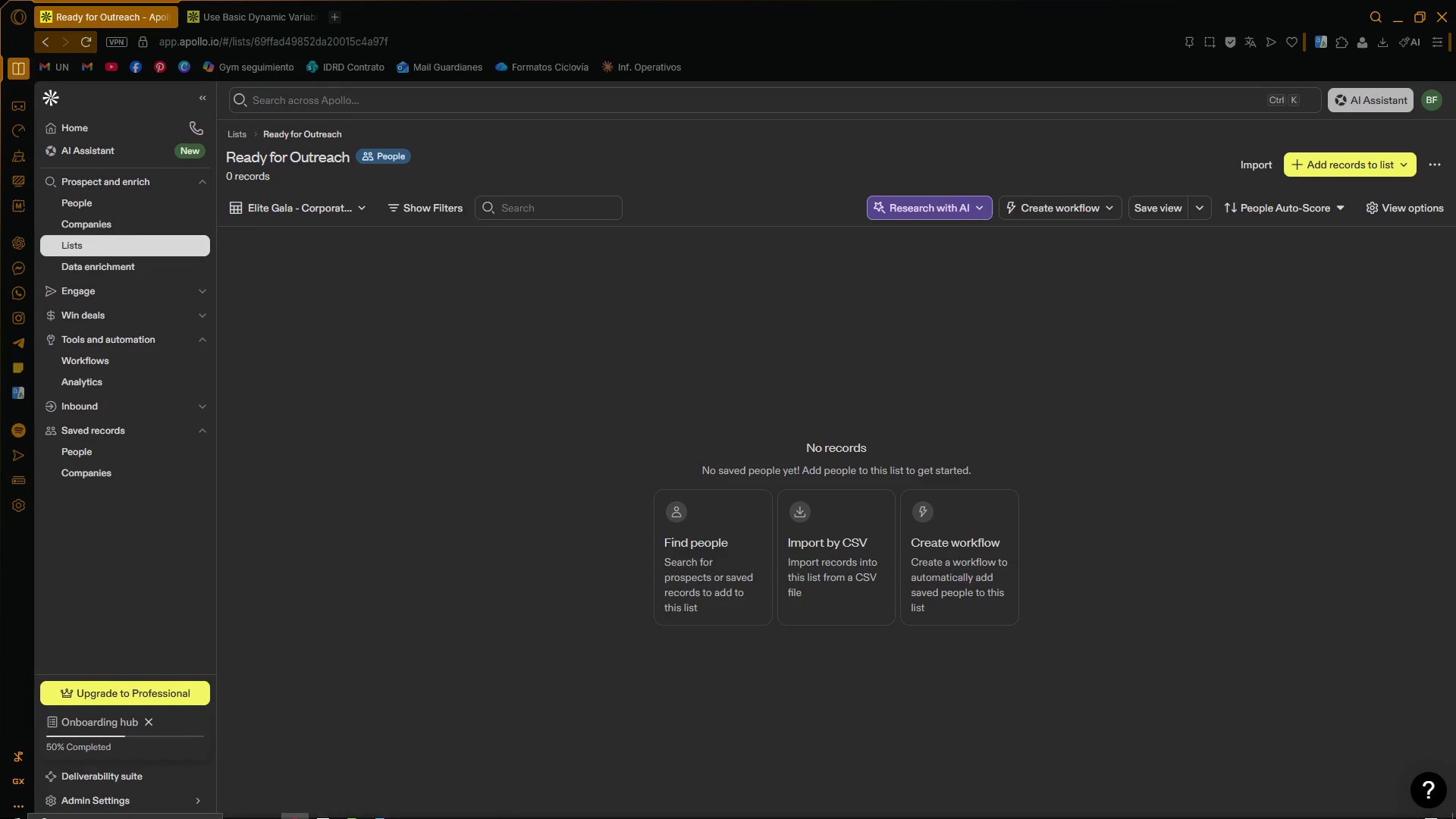 
left_click([184, 790])
 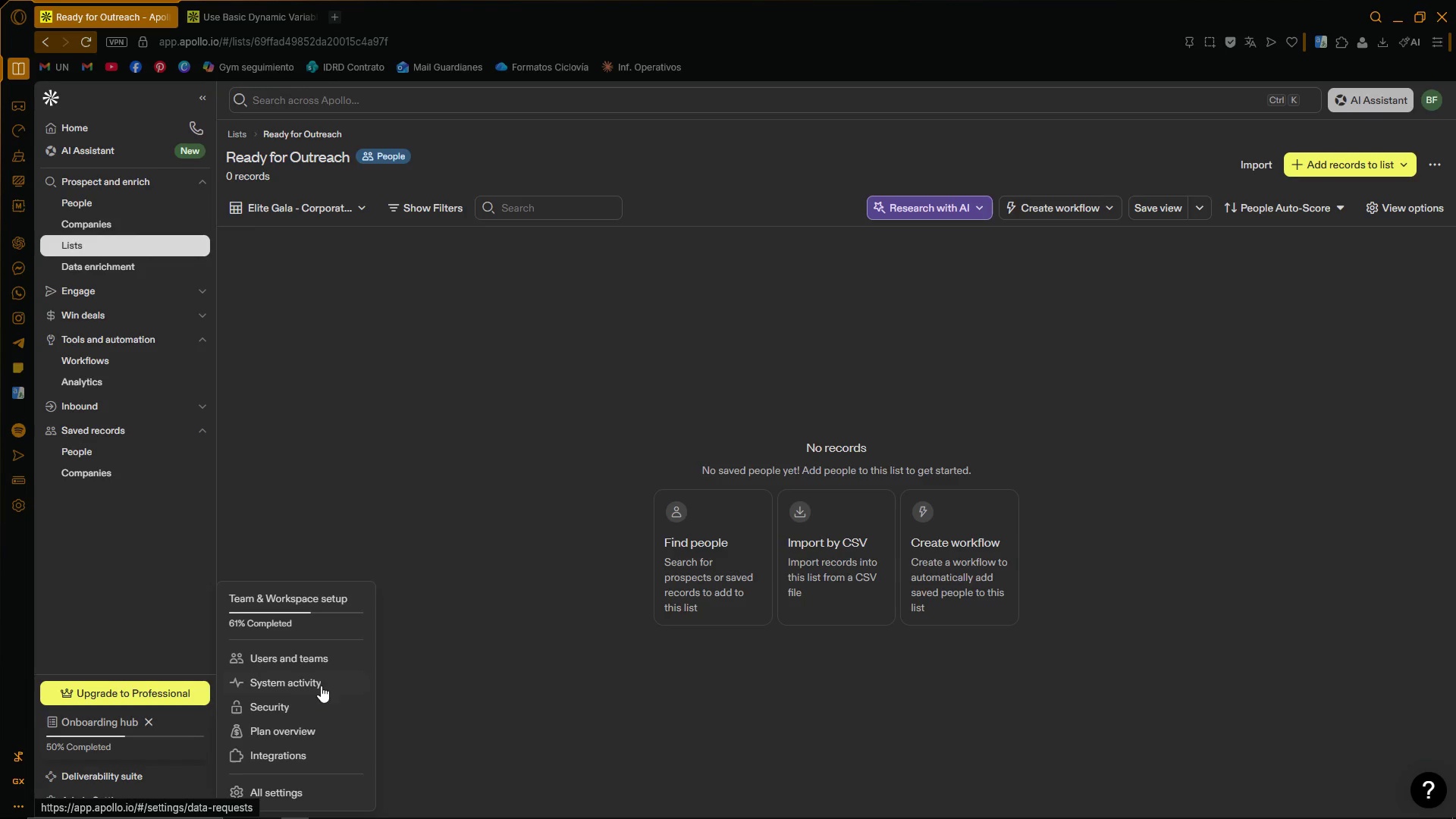 
left_click([308, 736])
 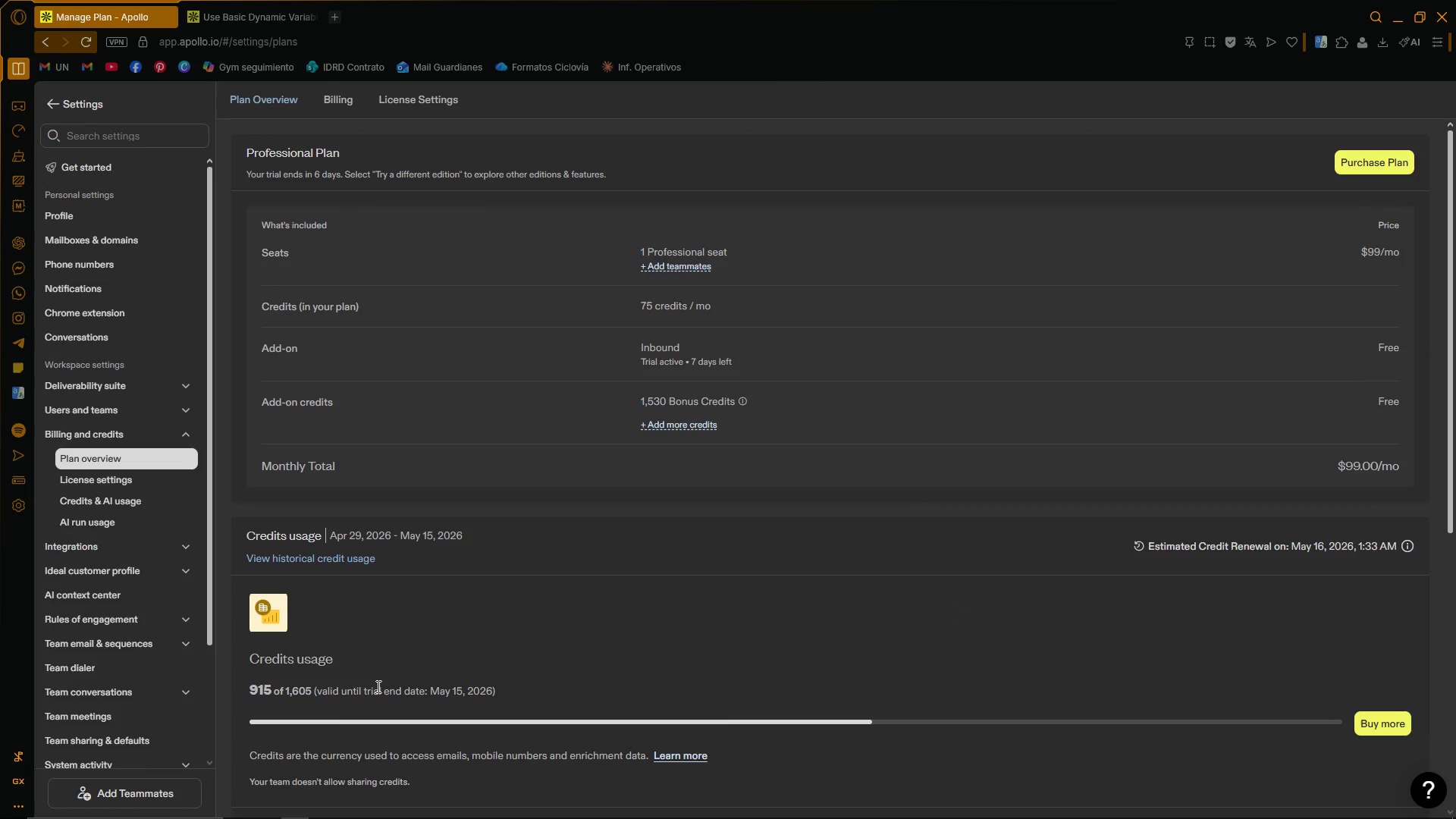 
scroll: coordinate [438, 634], scroll_direction: down, amount: 2.0
 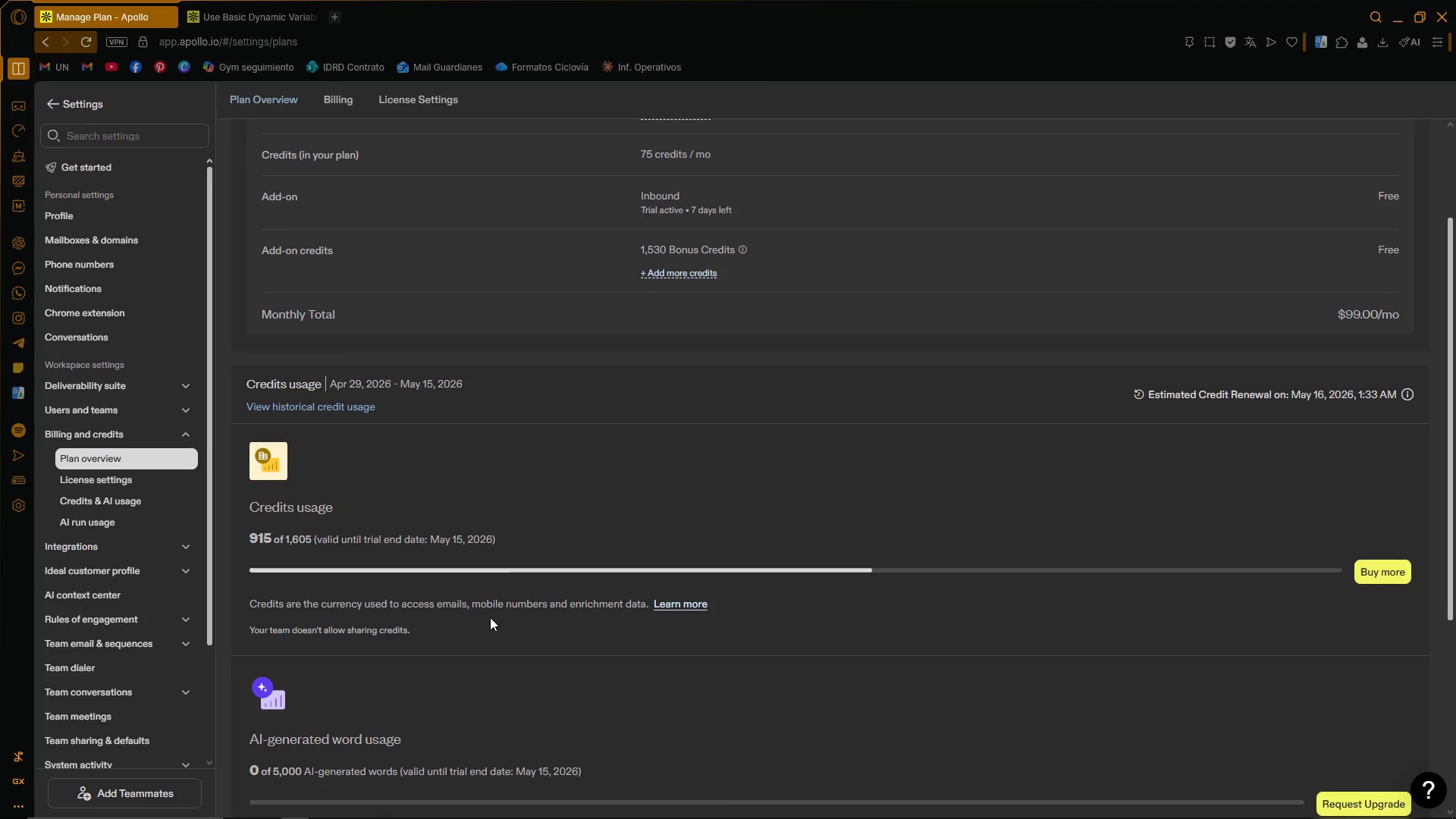 
scroll: coordinate [481, 532], scroll_direction: up, amount: 9.0
 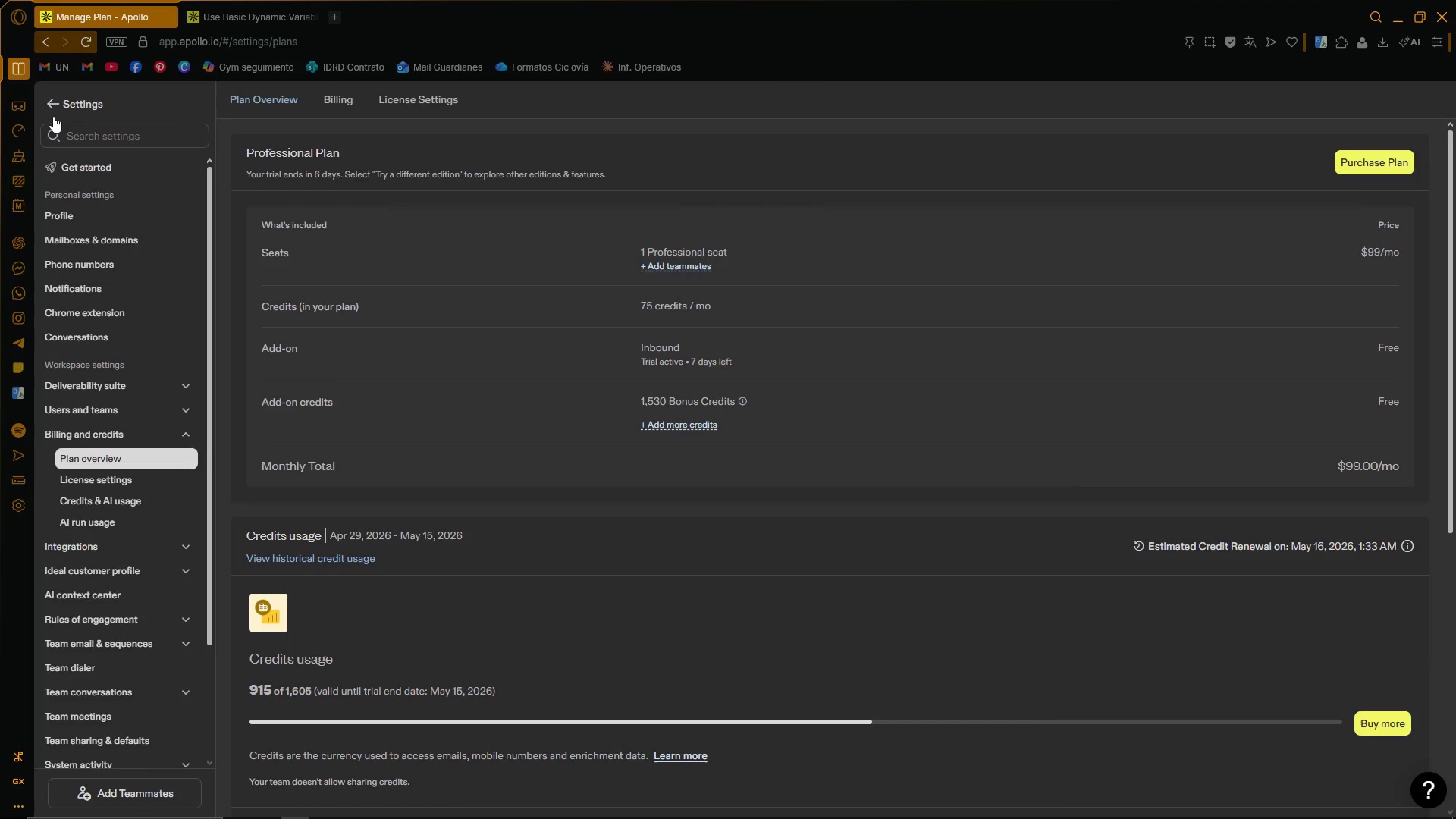 
left_click([61, 104])
 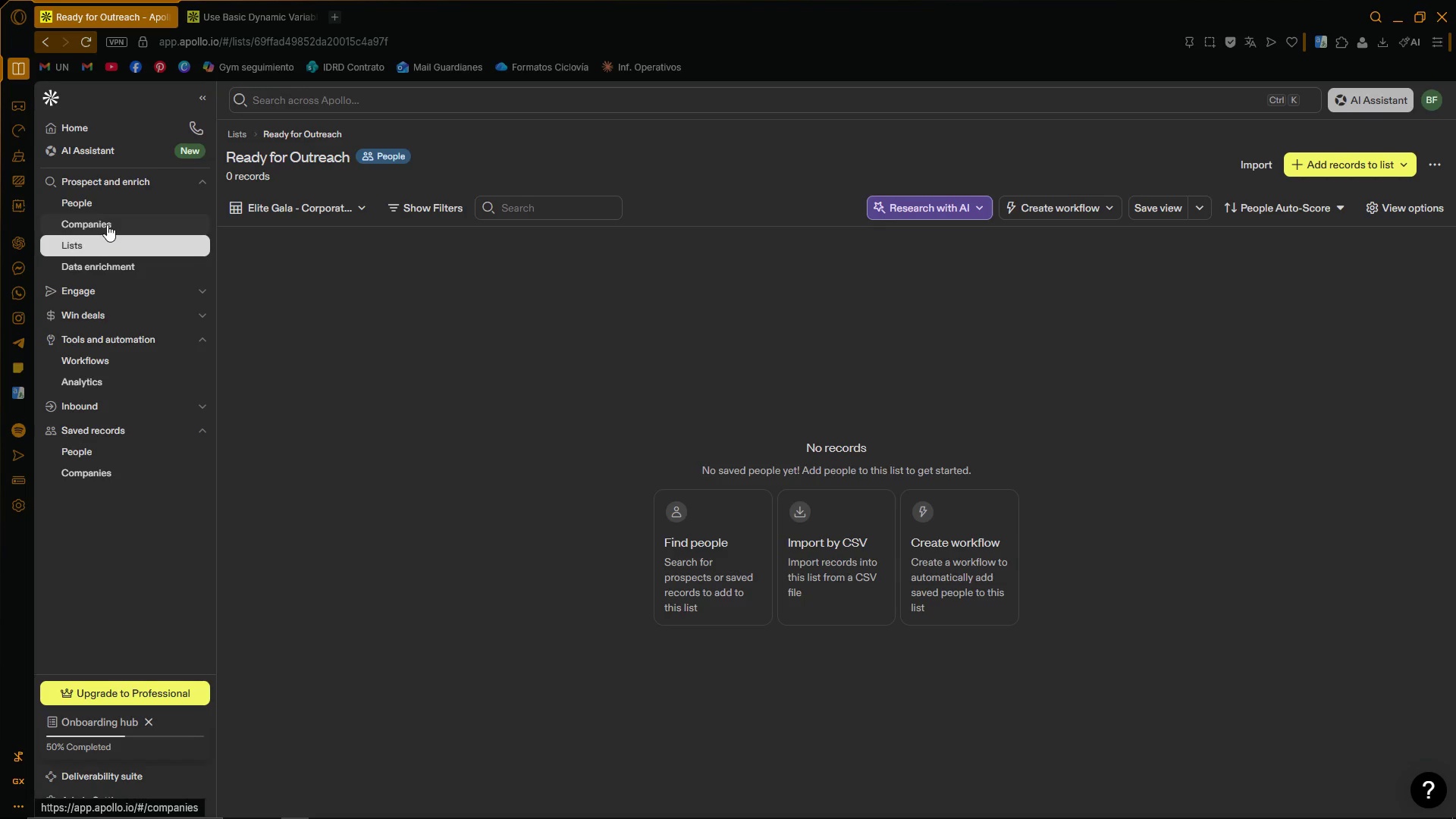 
left_click([99, 201])
 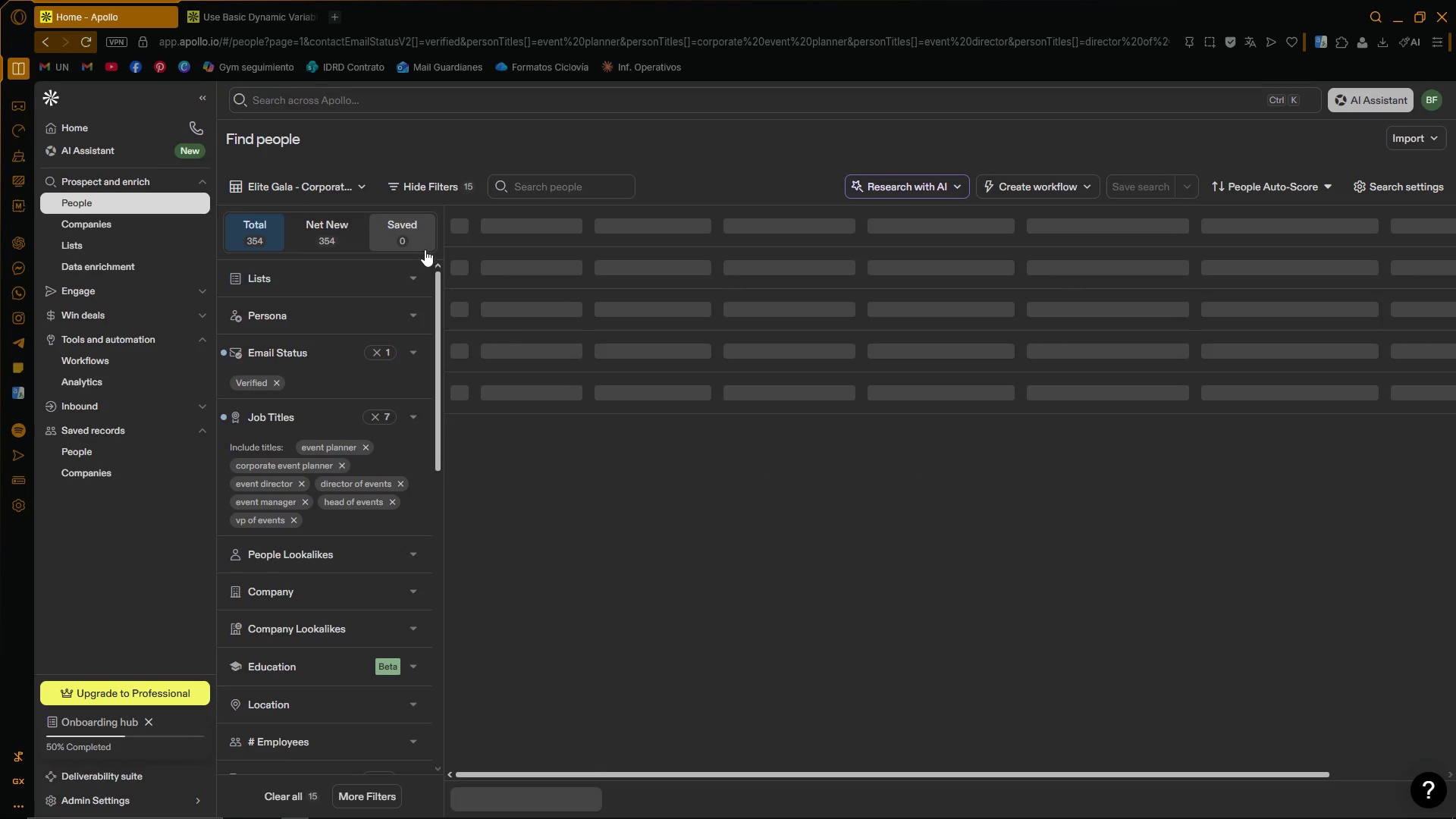 
left_click_drag(start_coordinate=[438, 281], to_coordinate=[440, 441])
 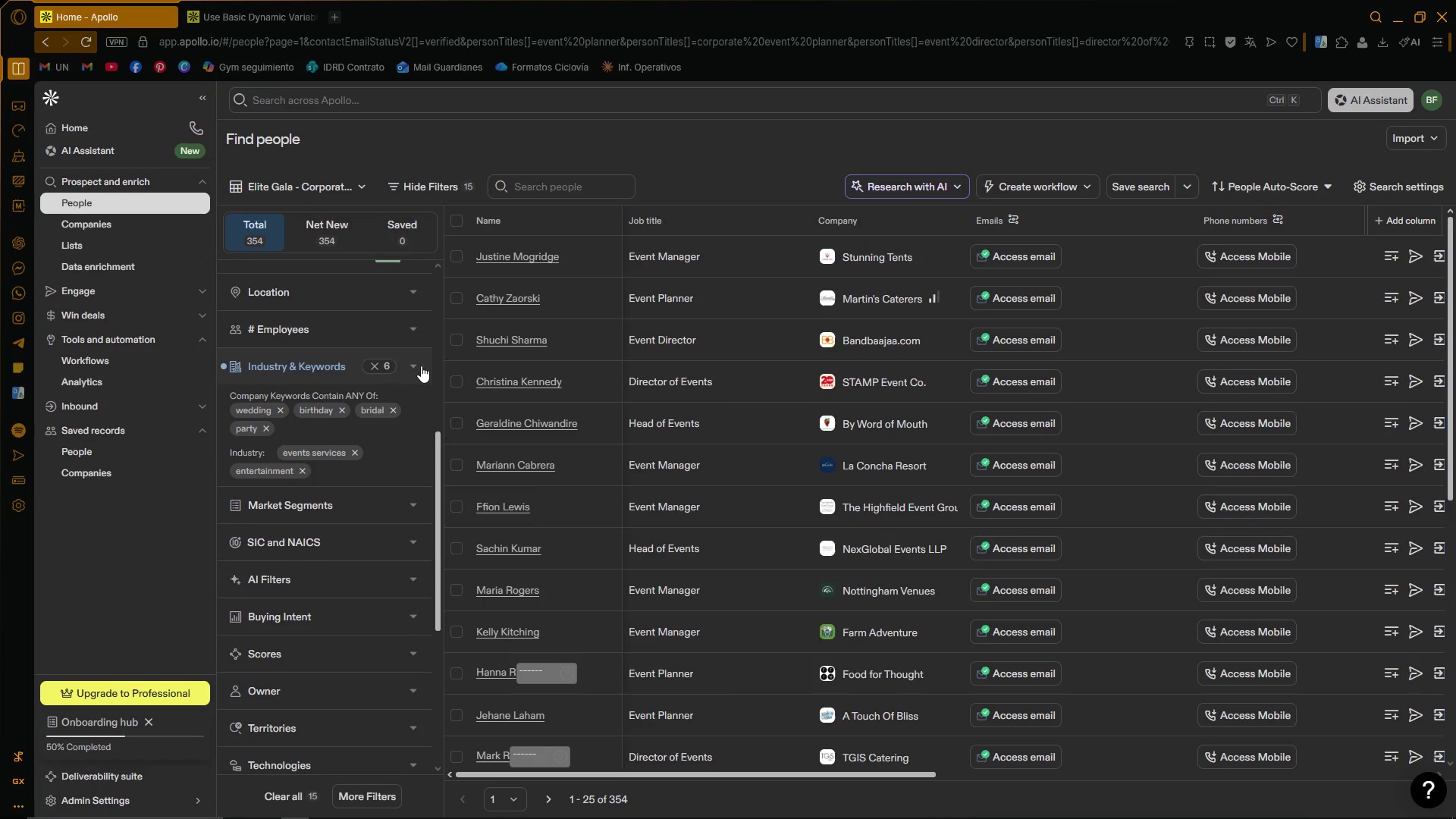 
left_click([413, 367])
 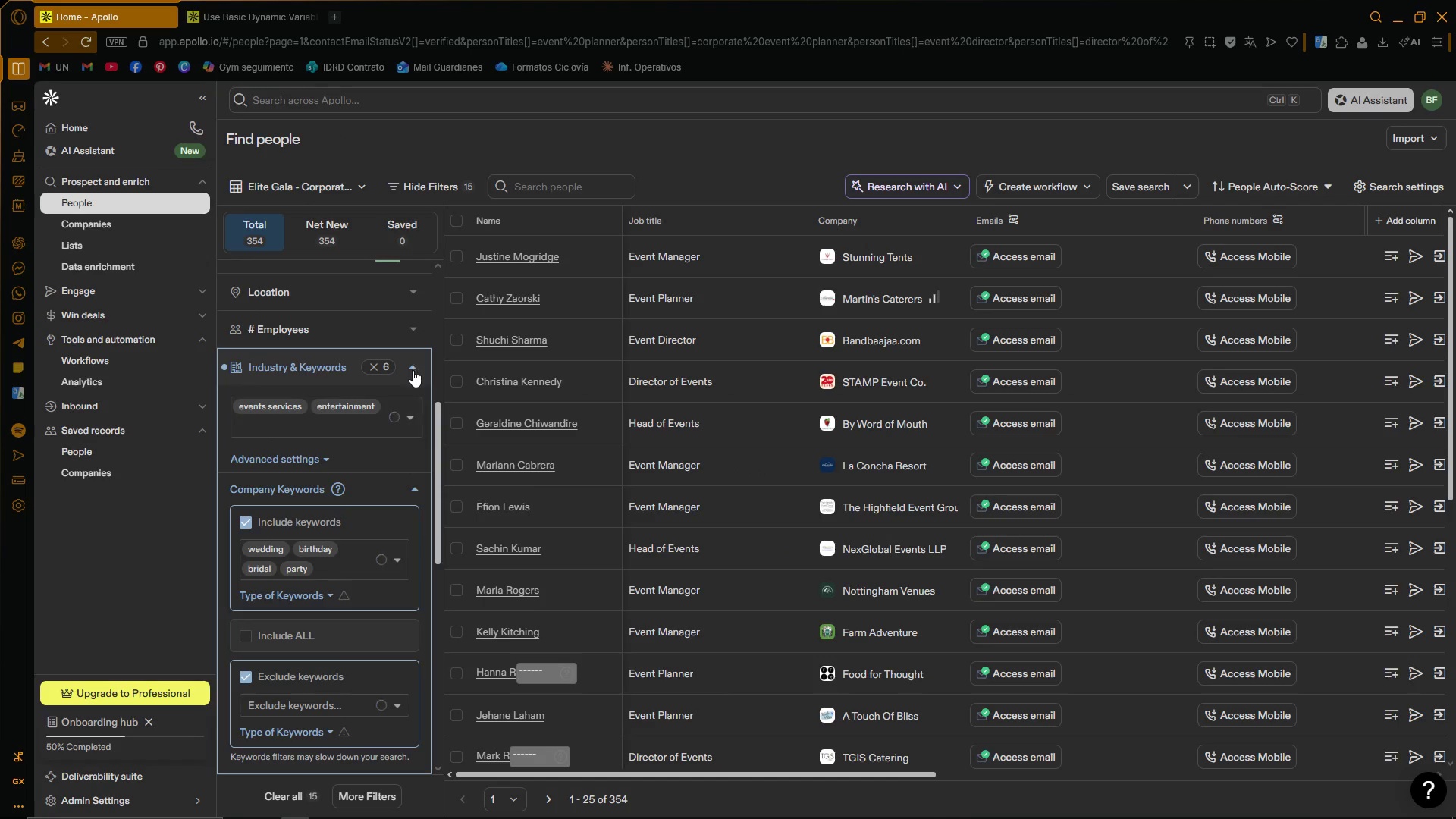 
scroll: coordinate [394, 448], scroll_direction: down, amount: 1.0
 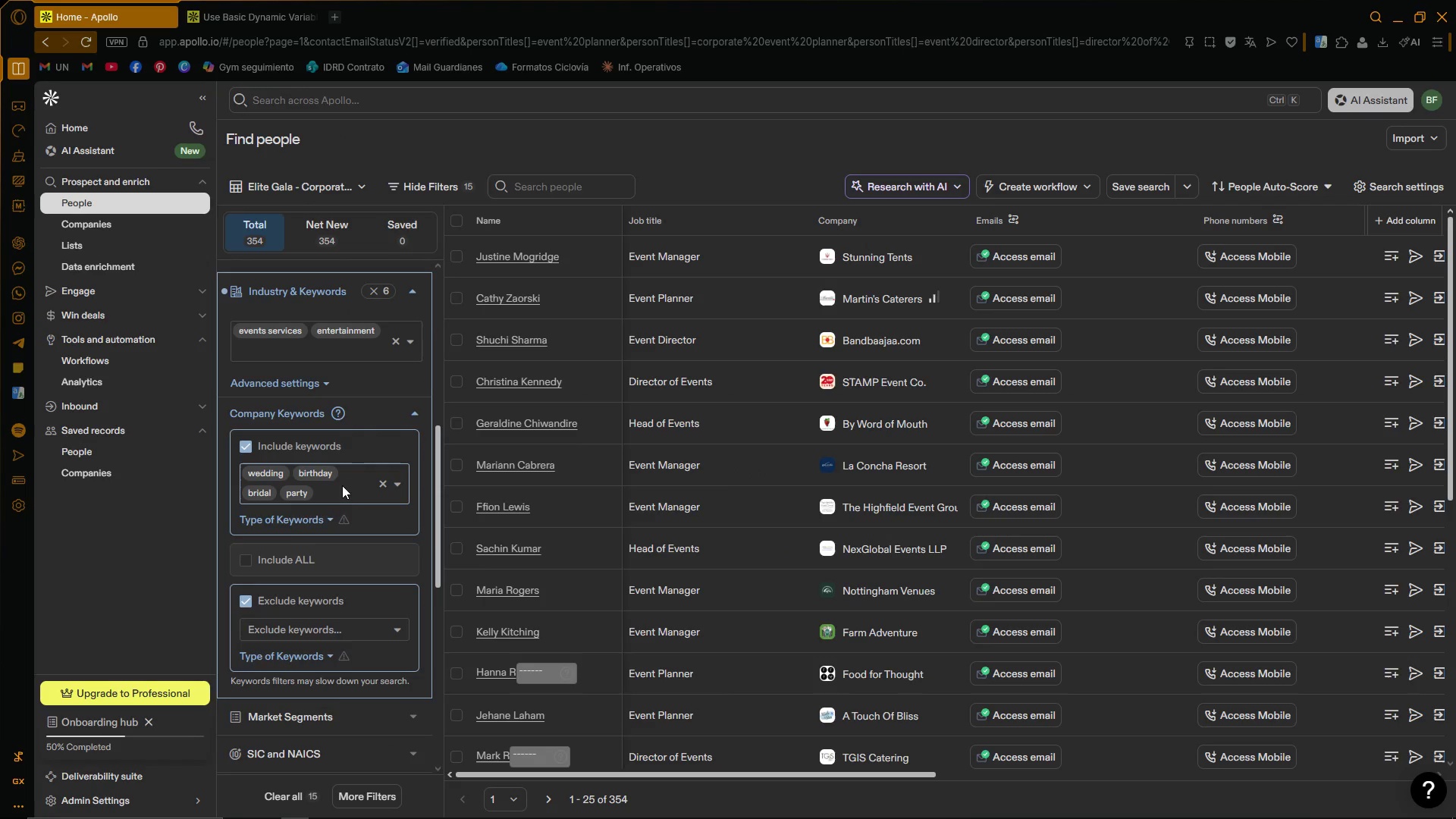 
left_click_drag(start_coordinate=[322, 494], to_coordinate=[229, 465])
 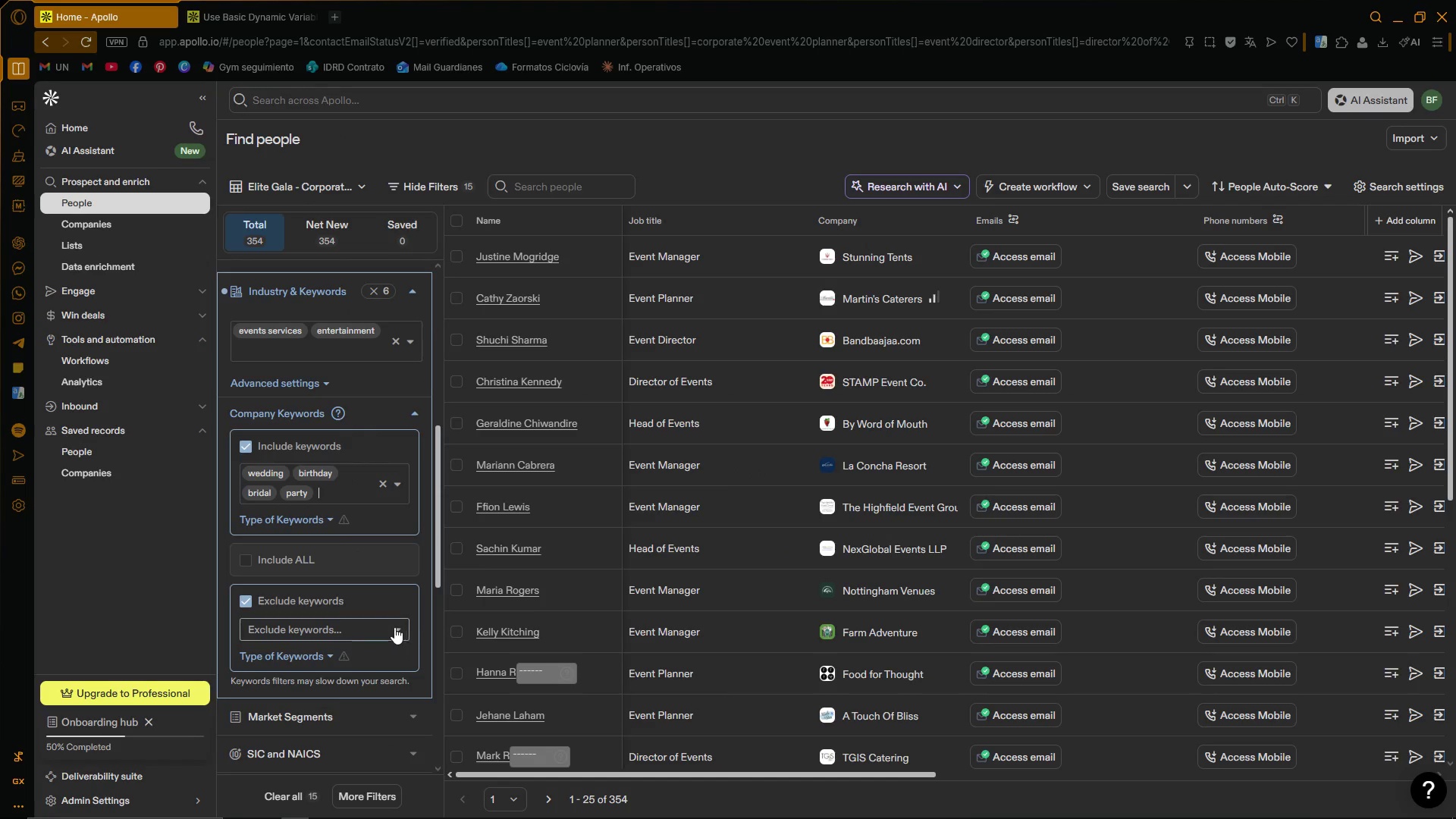 
left_click([339, 629])
 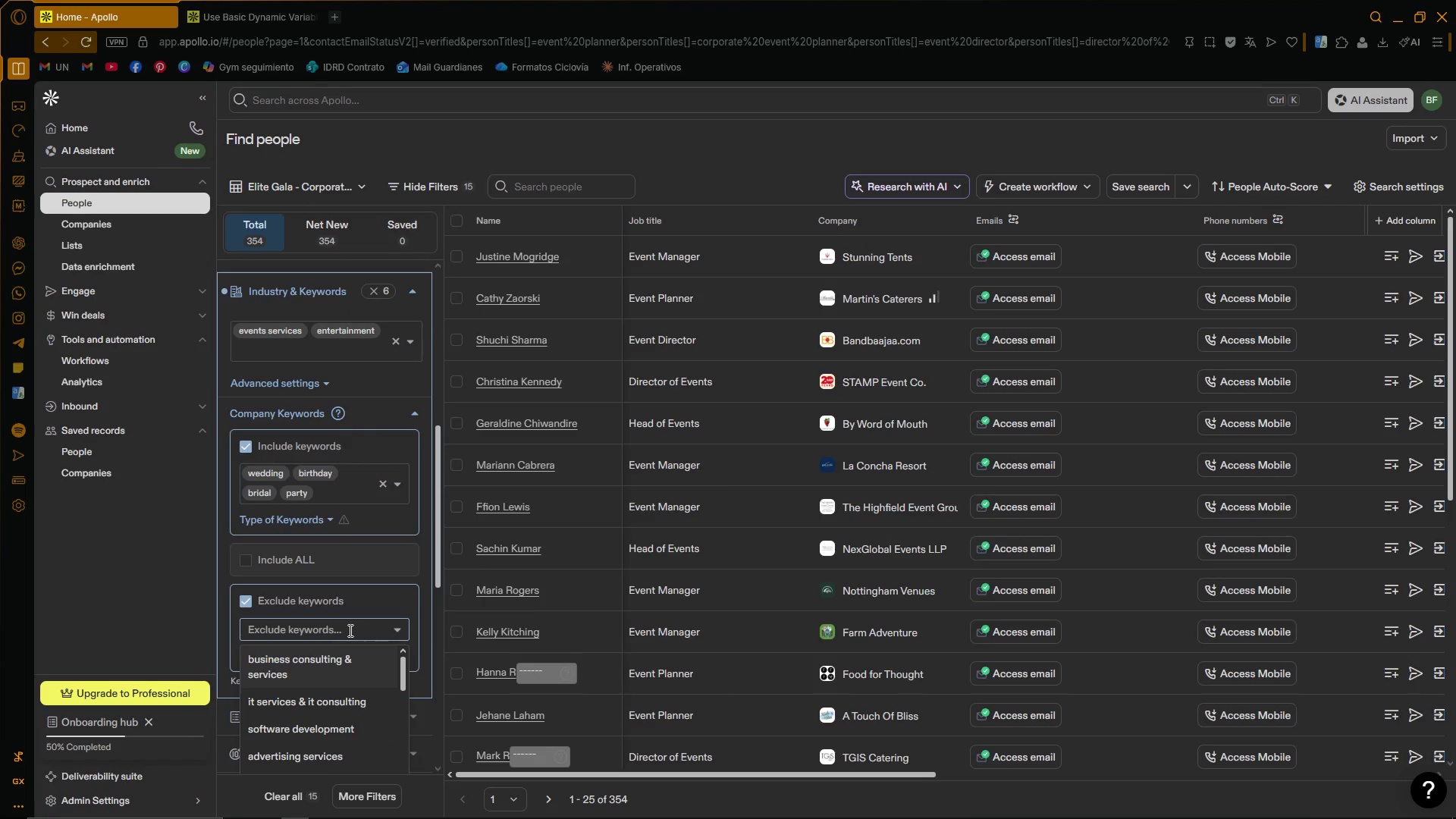 
type(weeding)
 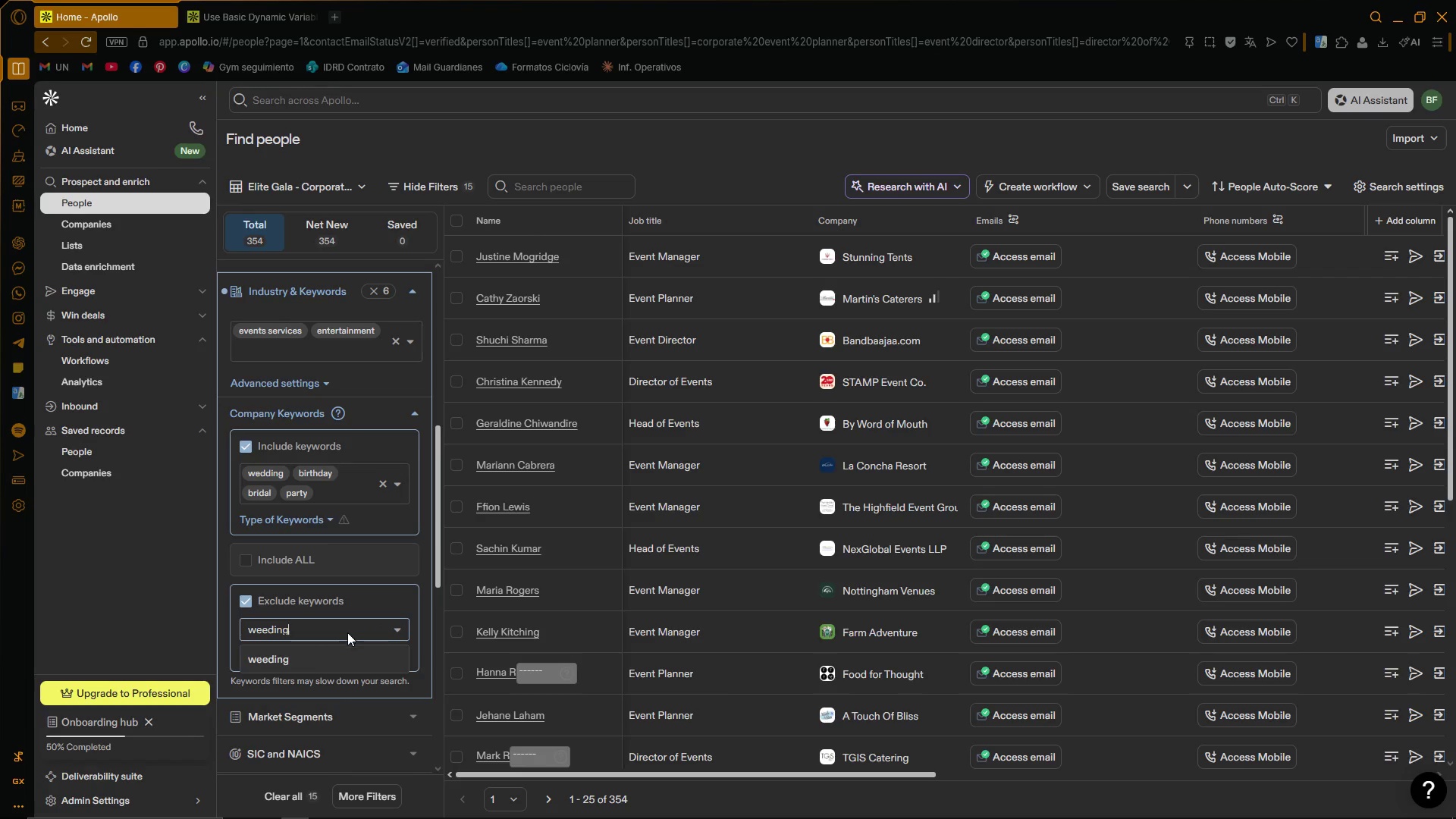 
left_click([325, 657])
 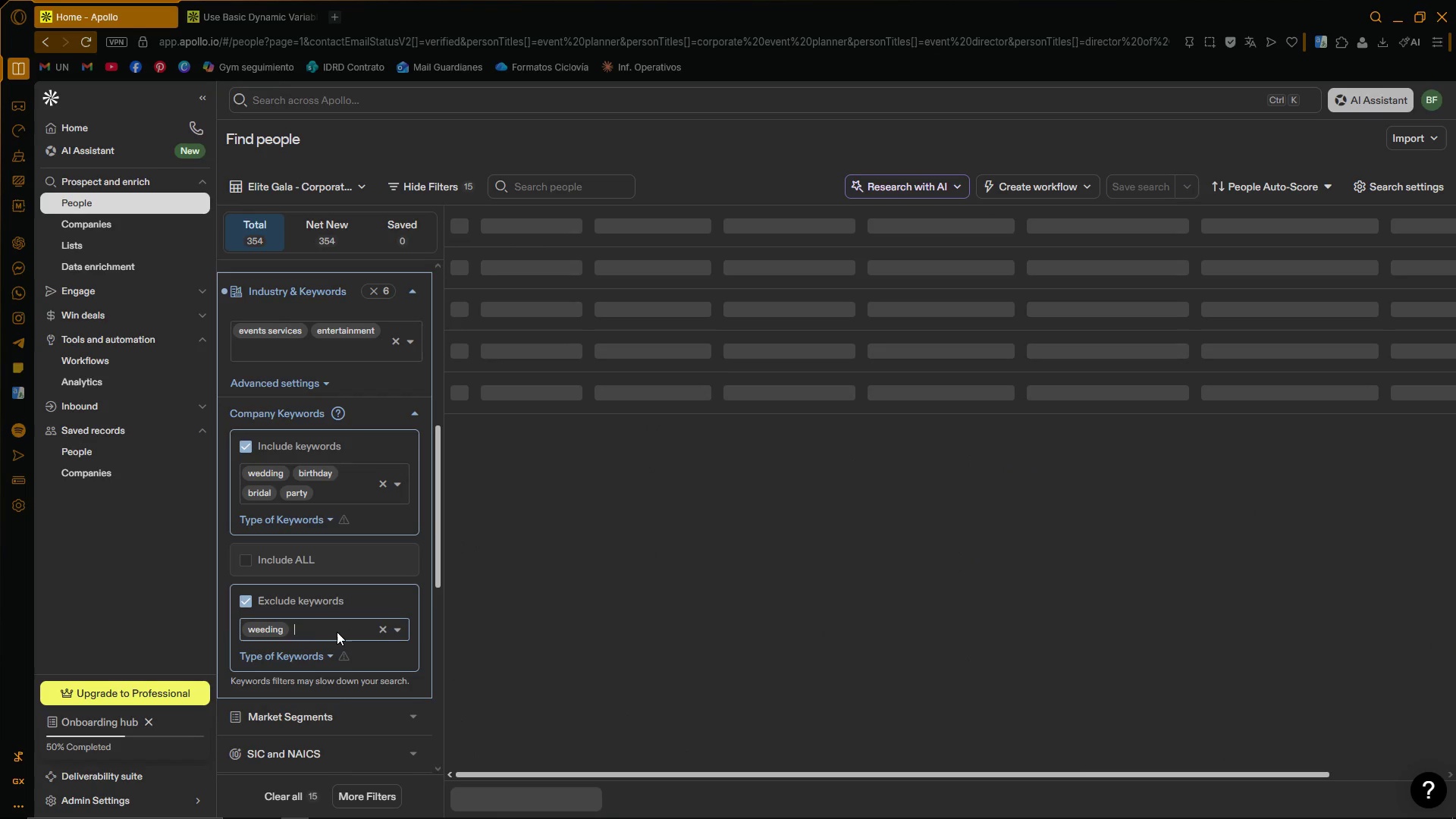 
left_click([337, 629])
 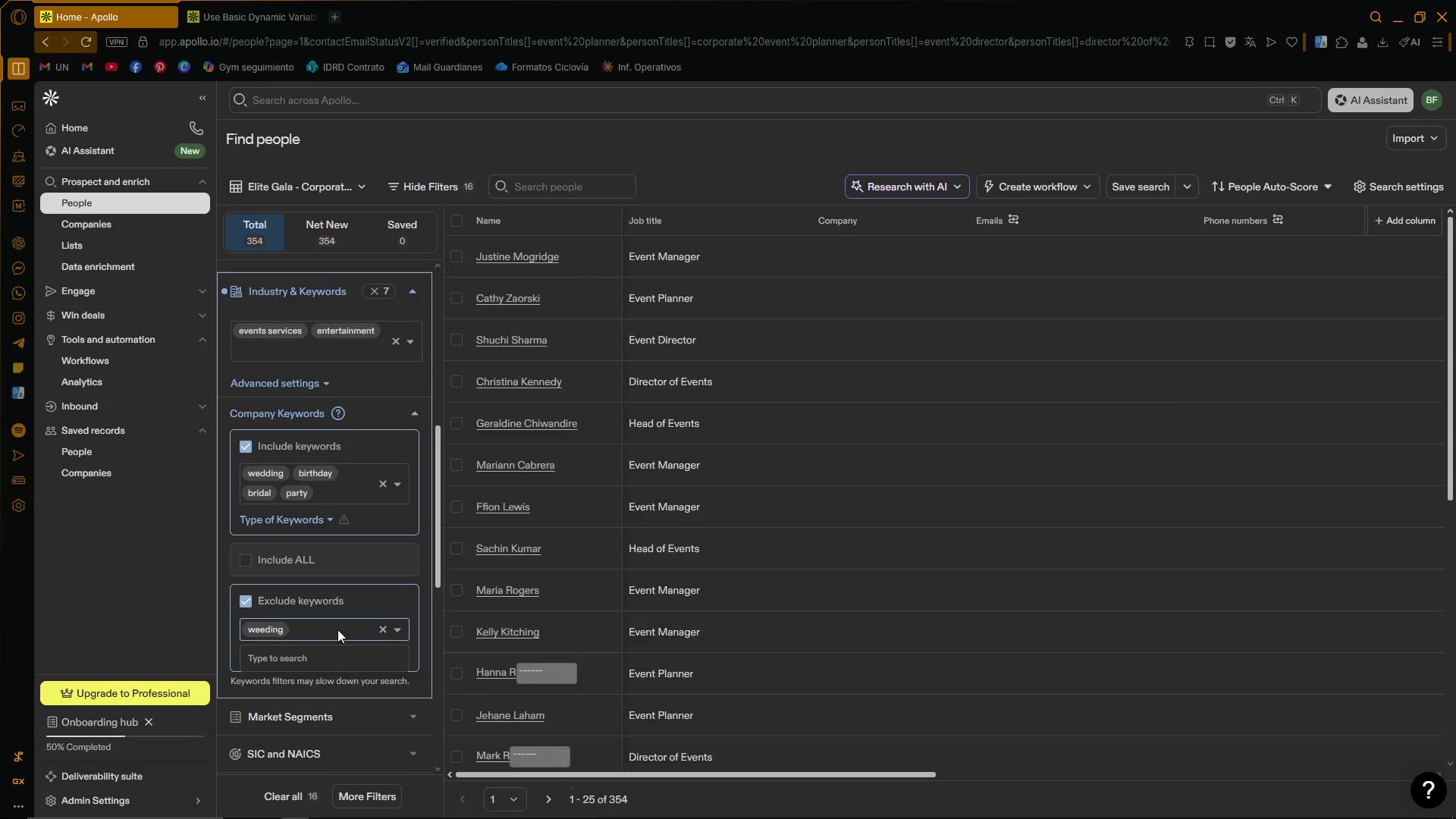 
type(birthdat)
key(Backspace)
type(y)